 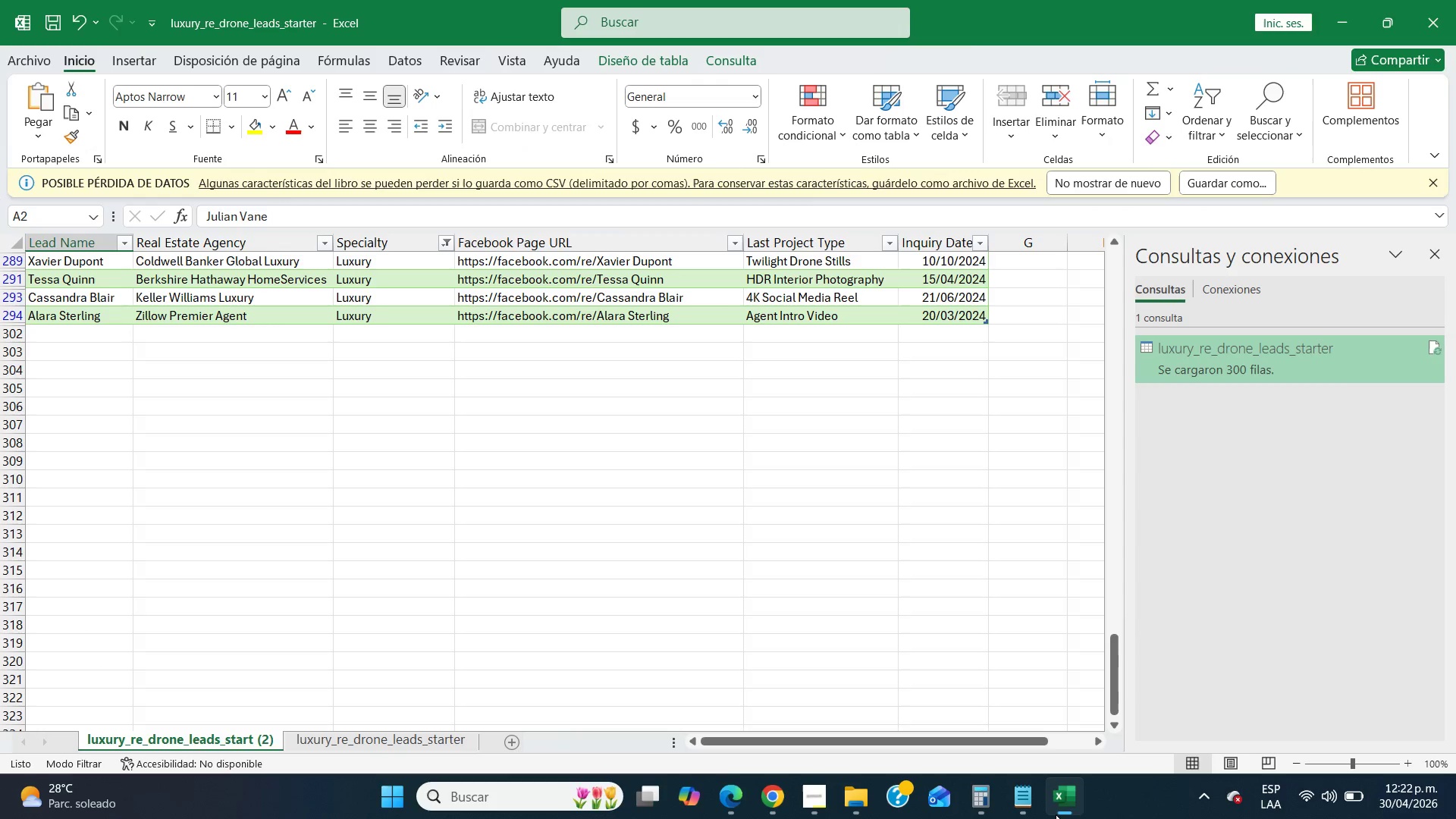 
left_click_drag(start_coordinate=[1057, 814], to_coordinate=[781, 788])
 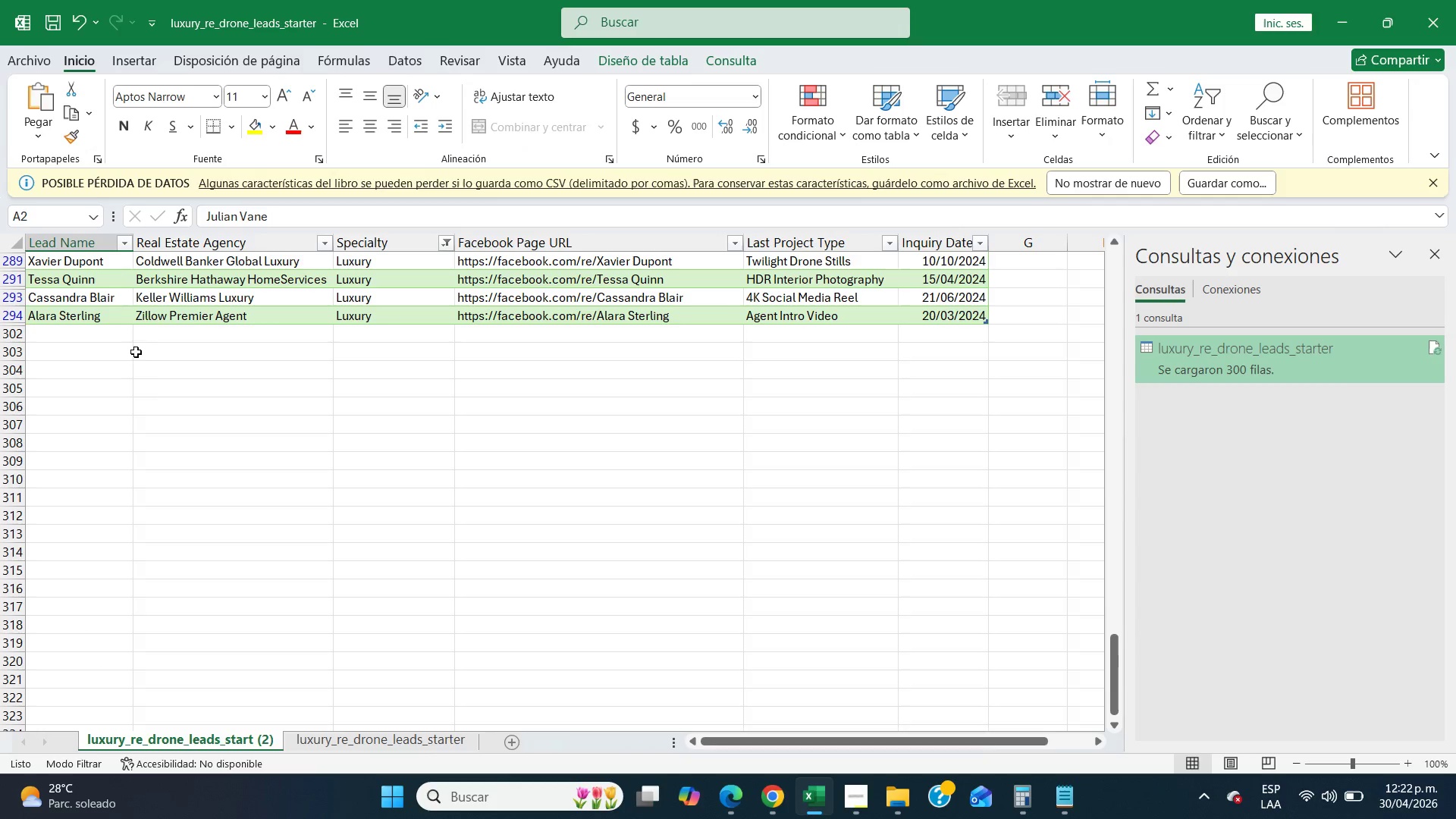 
left_click([177, 385])
 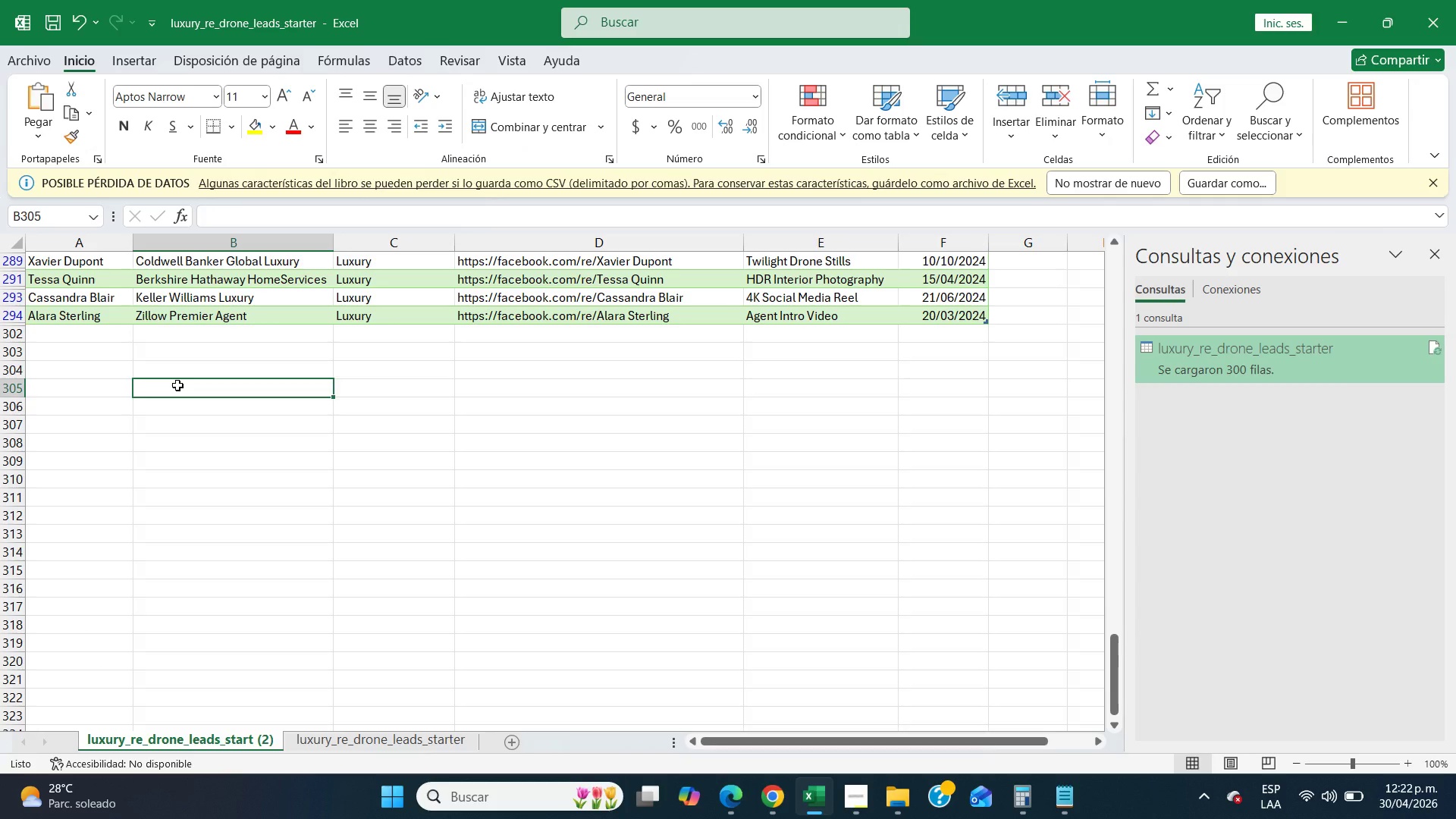 
scroll: coordinate [177, 385], scroll_direction: up, amount: 3.0
 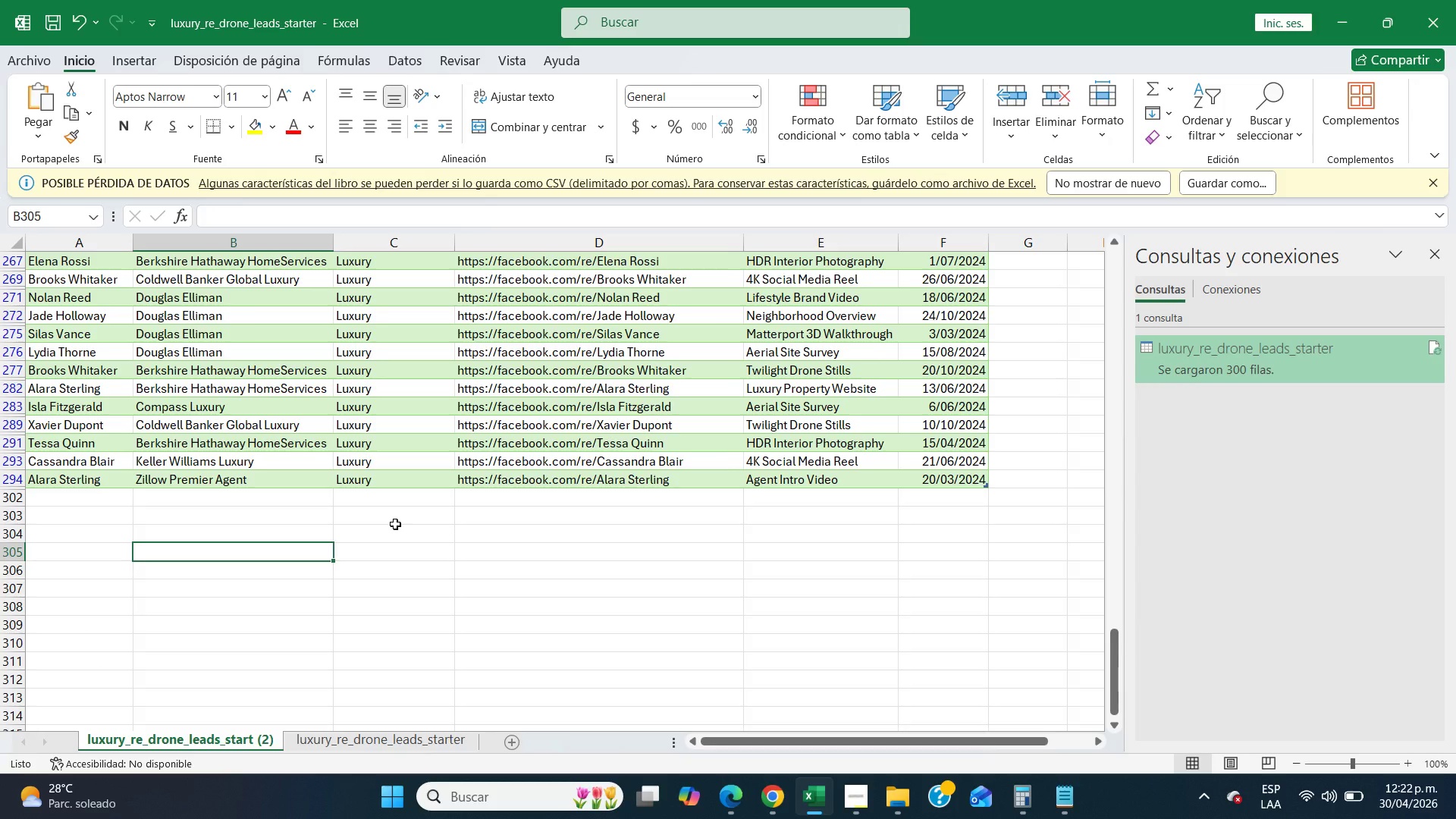 
left_click([395, 524])
 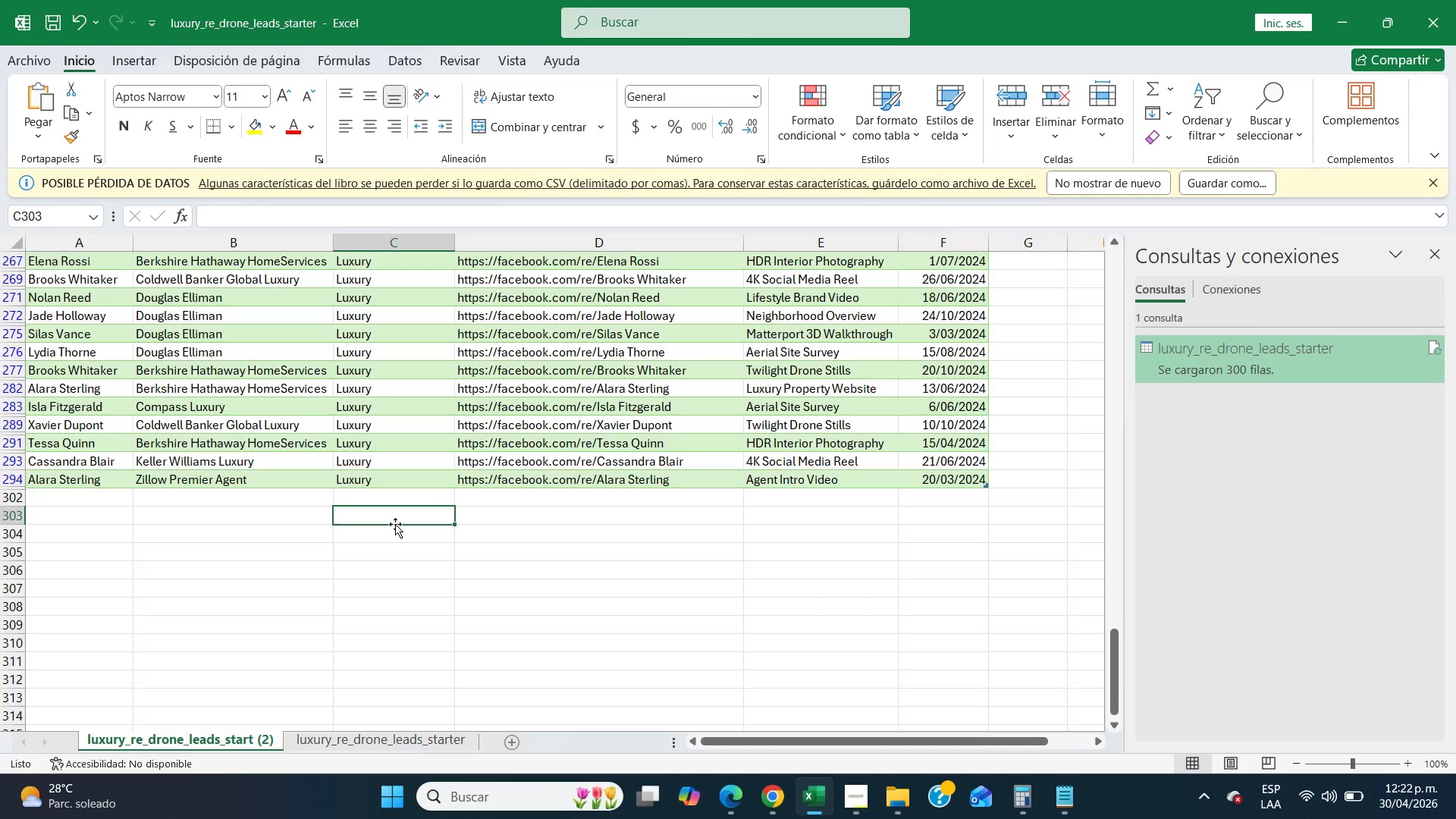 
scroll: coordinate [395, 524], scroll_direction: up, amount: 53.0
 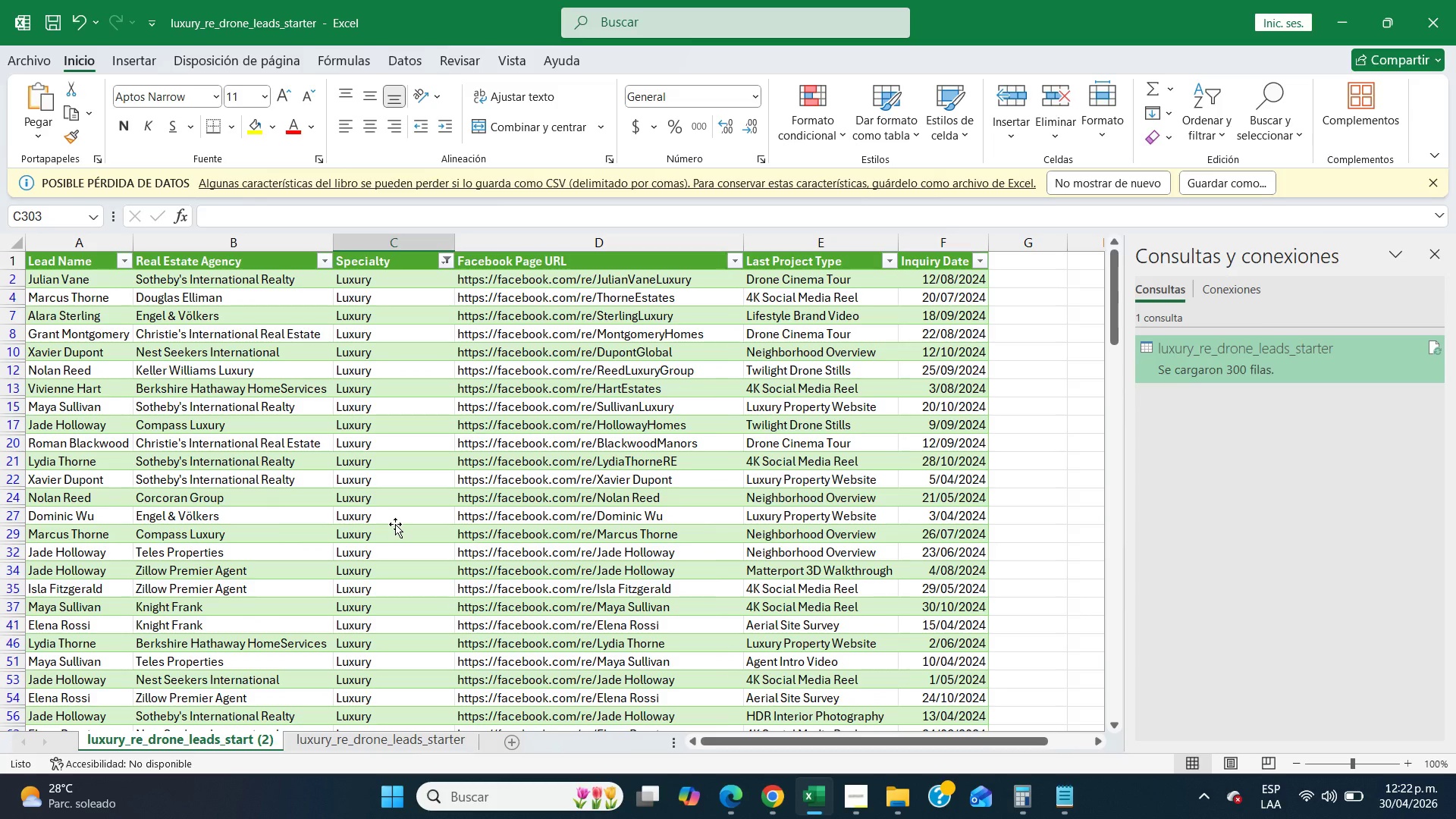 
wait(16.65)
 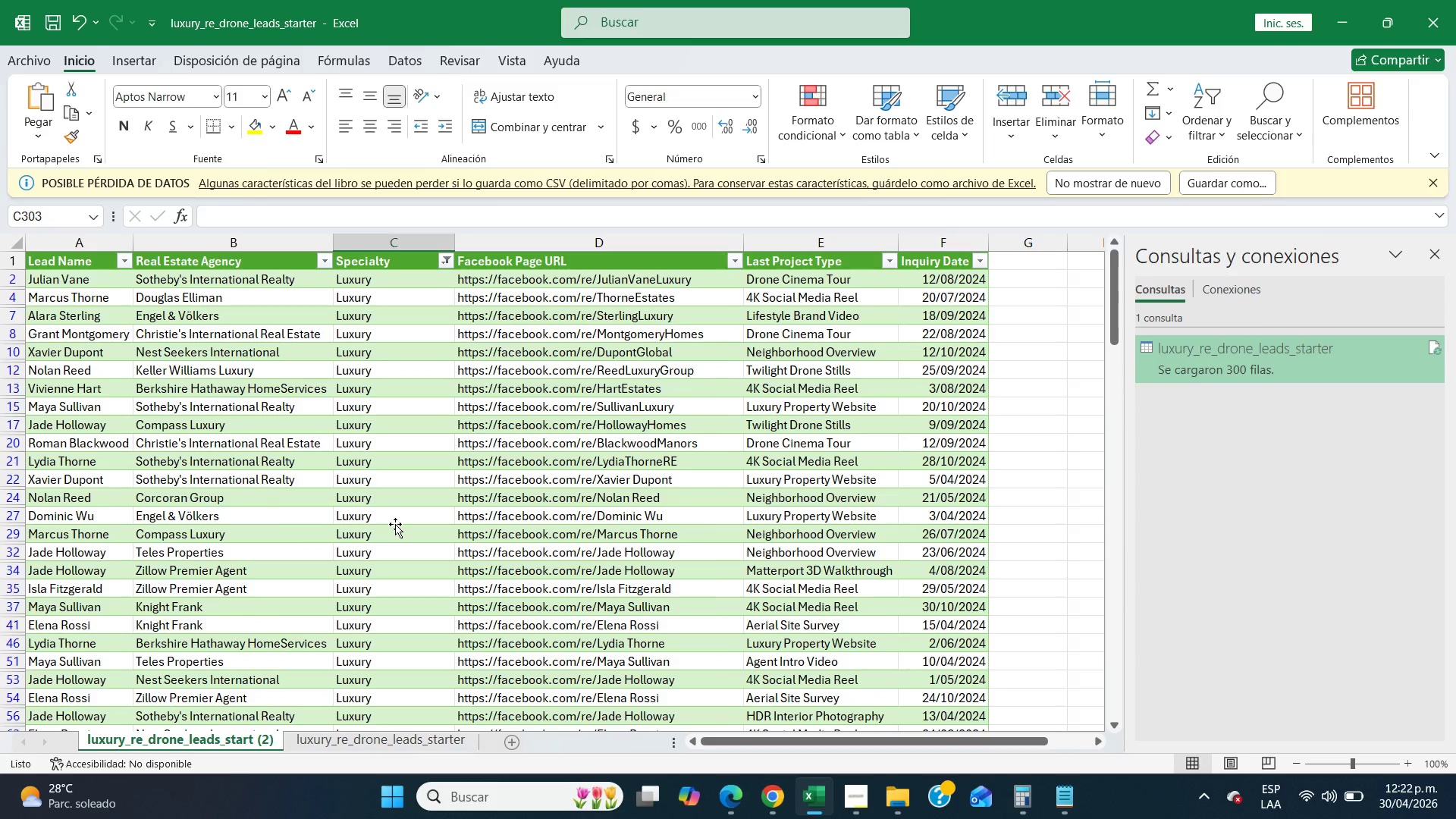 
scroll: coordinate [351, 476], scroll_direction: down, amount: 35.0
 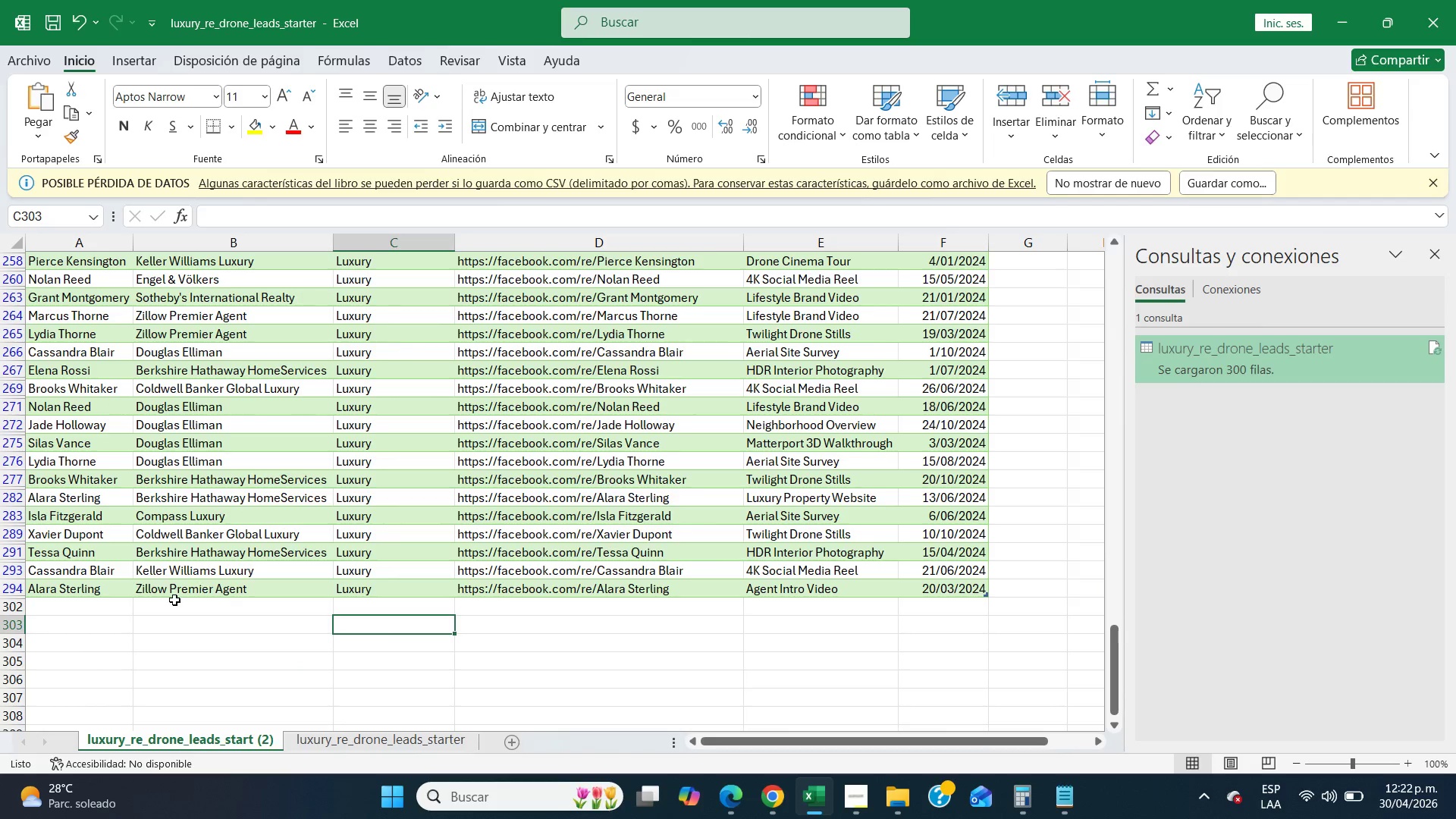 
left_click([174, 600])
 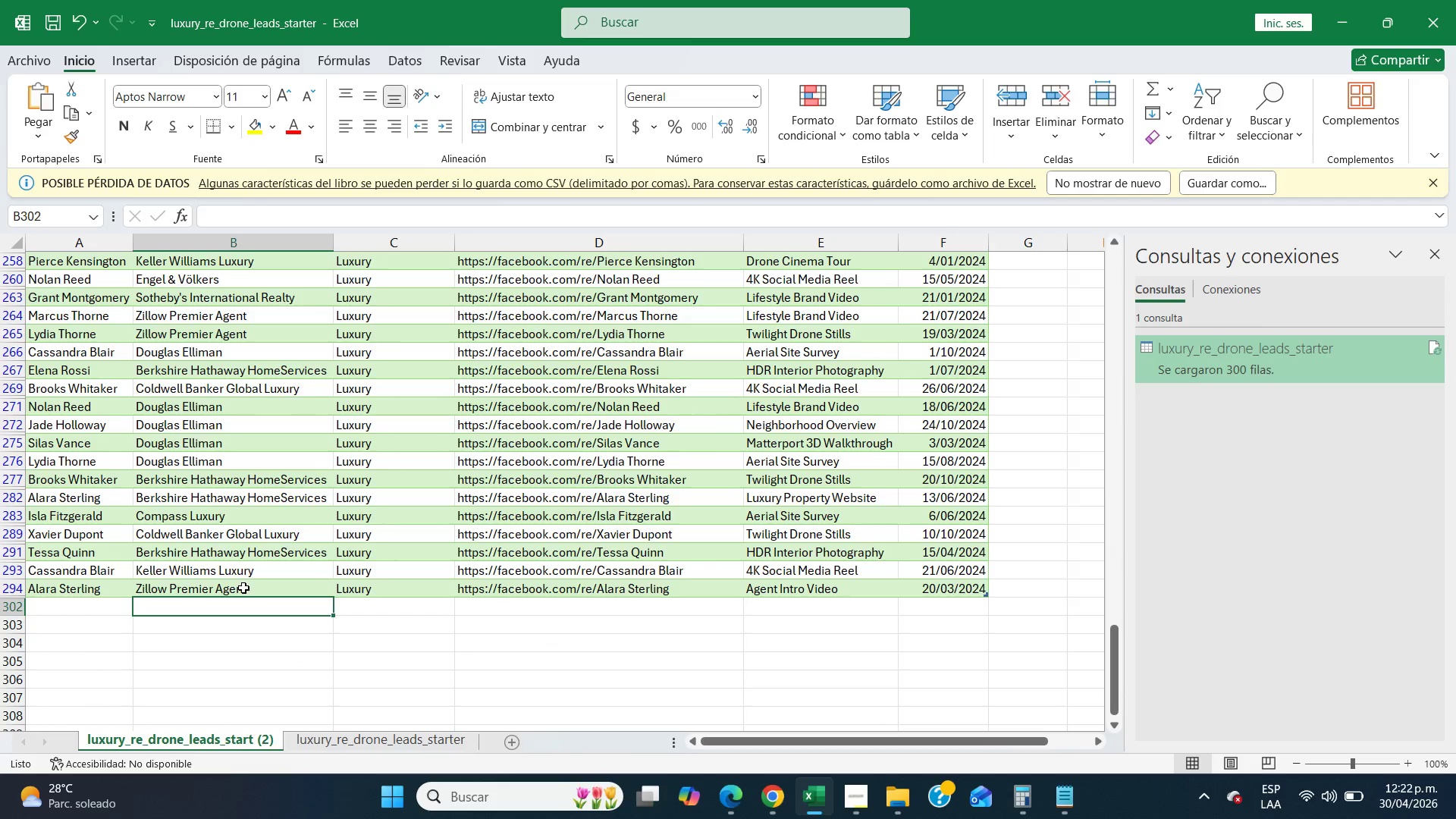 
left_click([355, 571])
 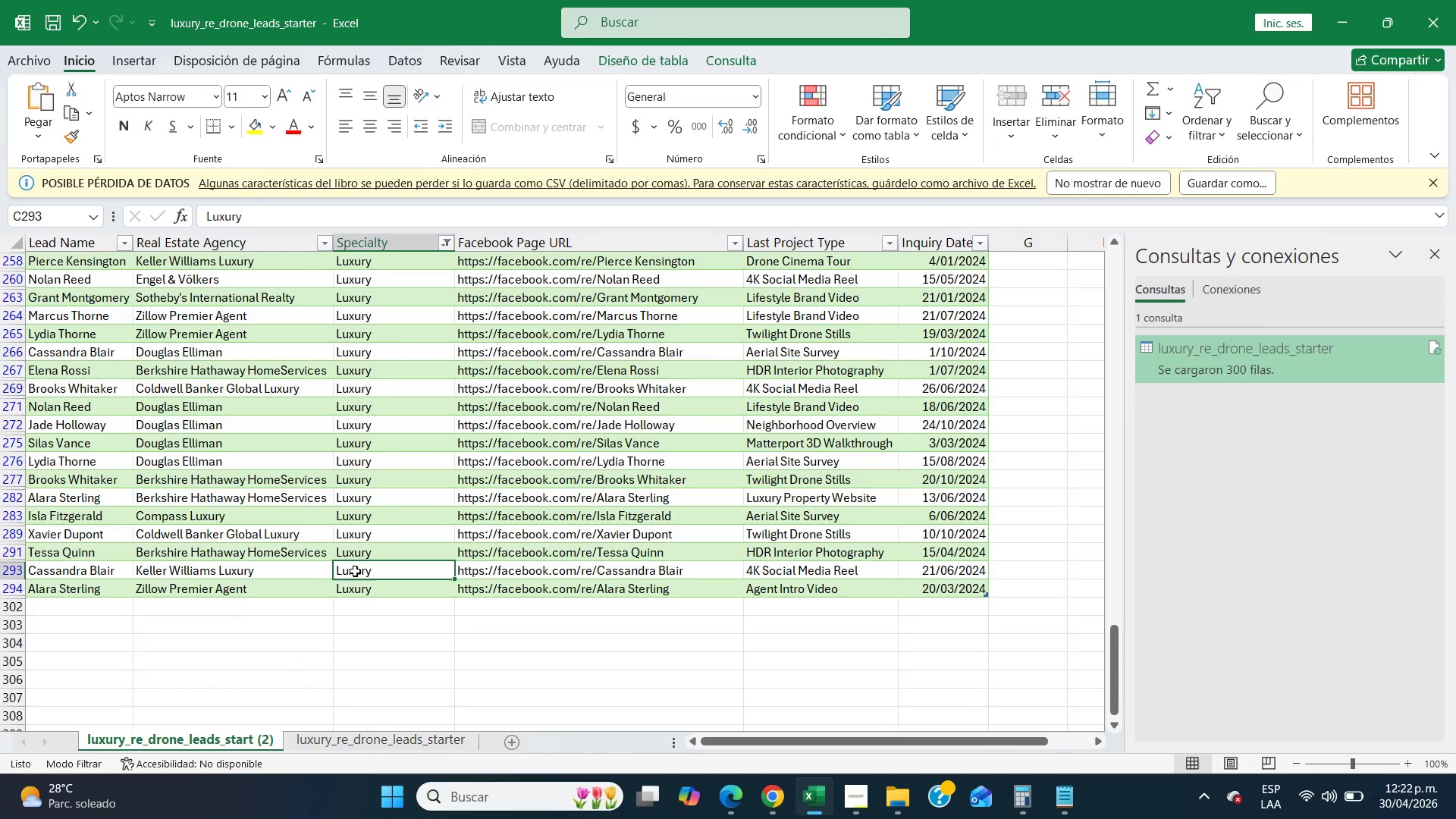 
scroll: coordinate [355, 571], scroll_direction: up, amount: 5.0
 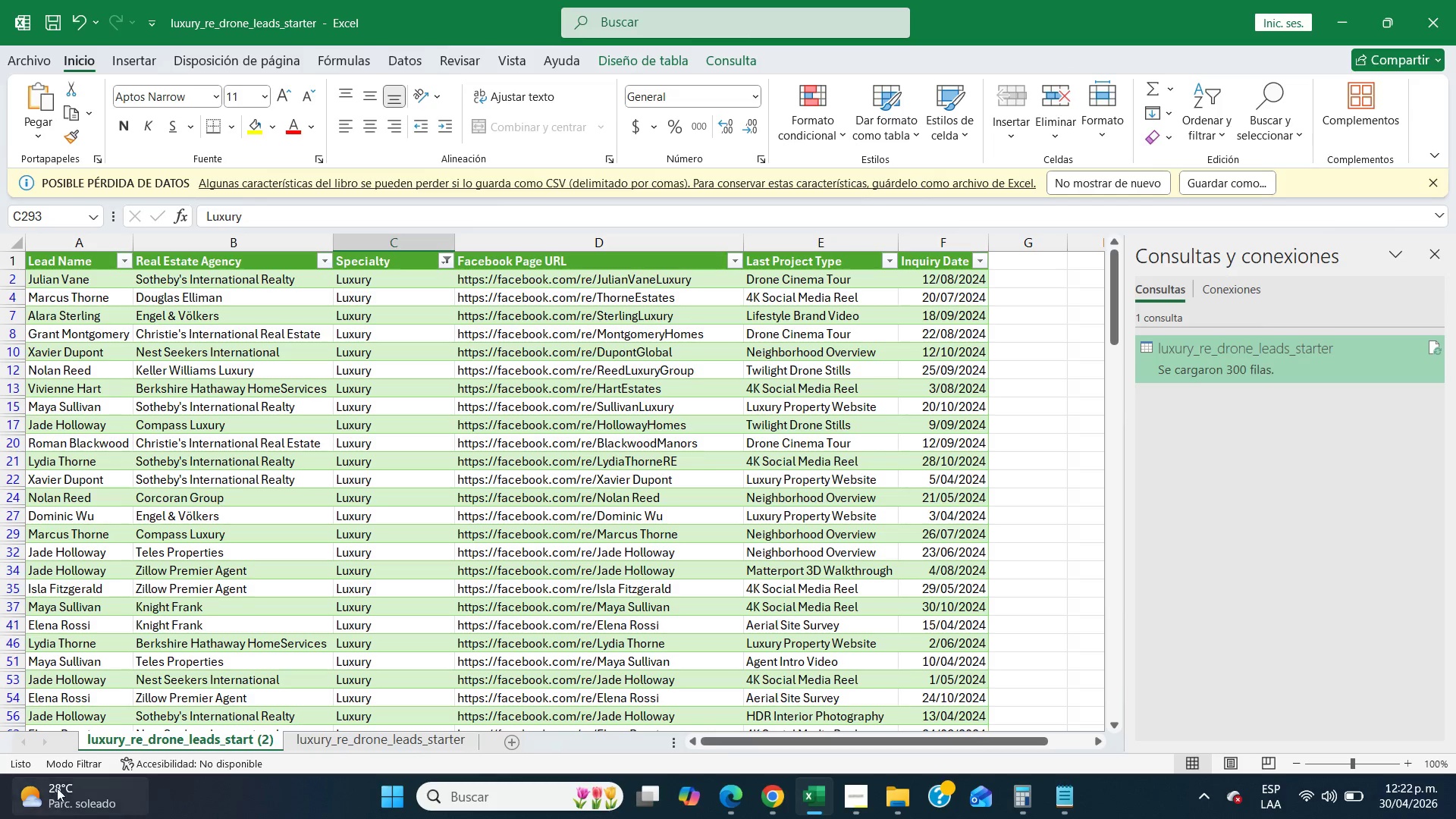 
left_click([64, 767])
 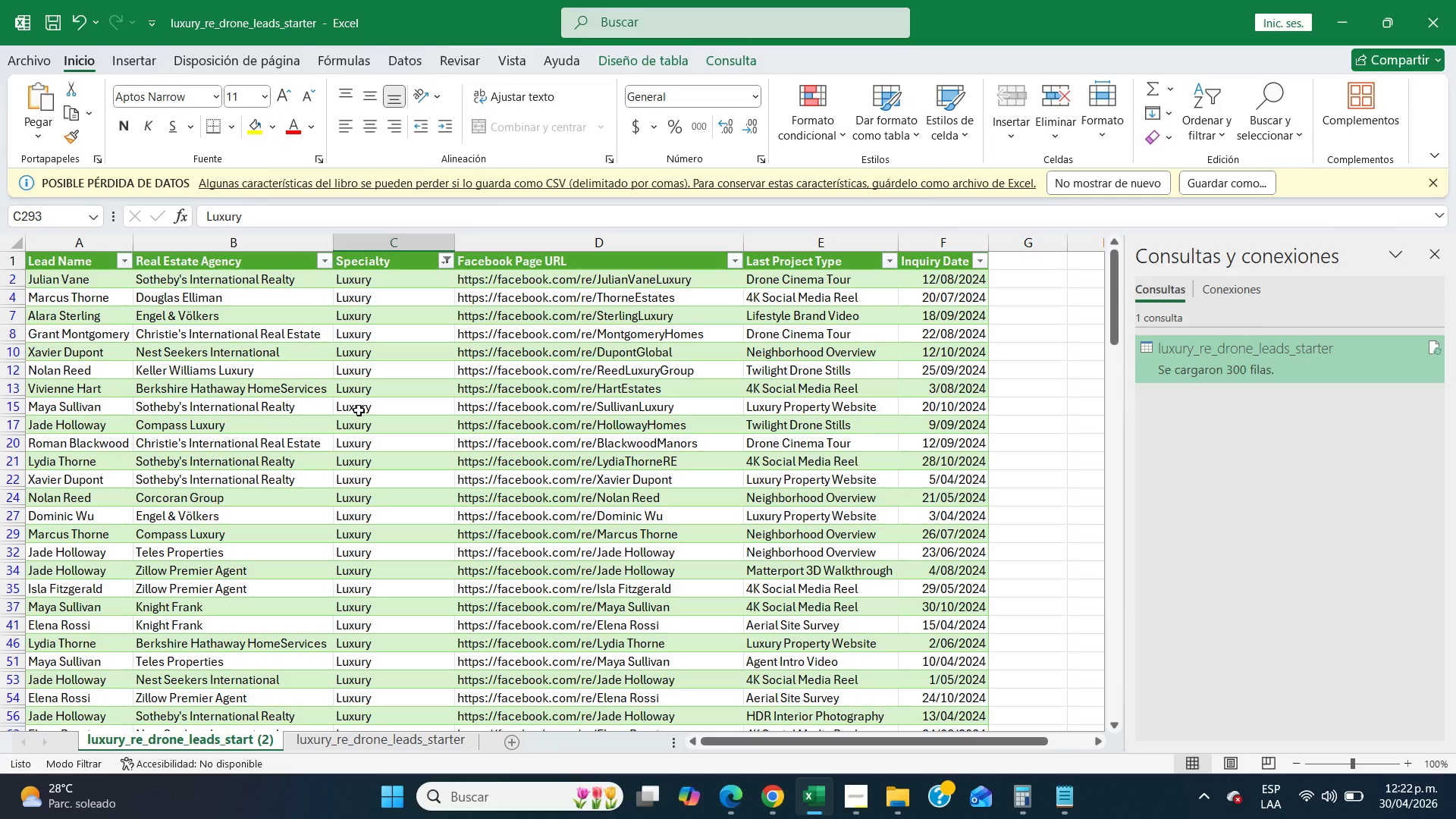 
left_click([365, 403])
 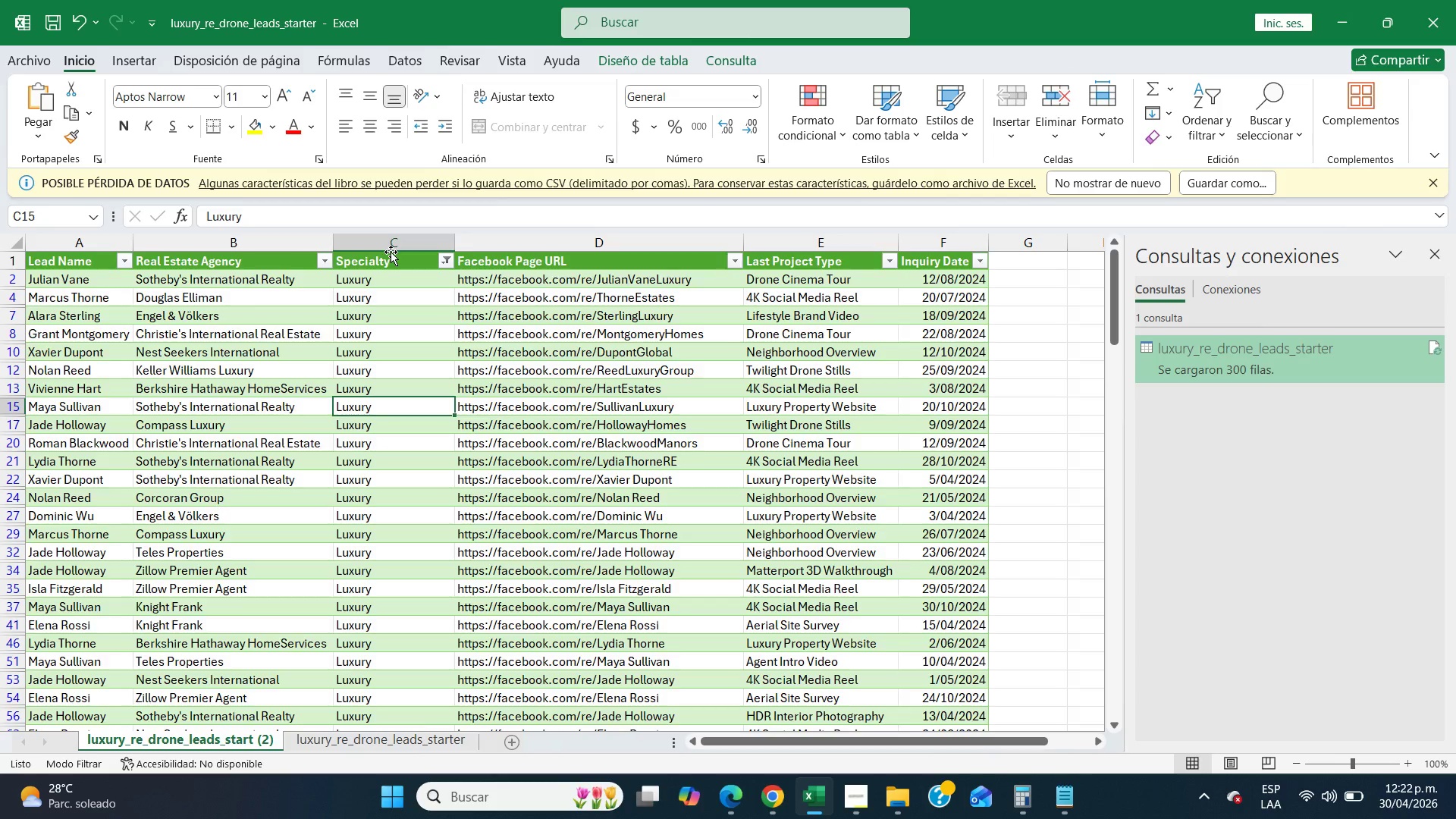 
left_click([391, 252])
 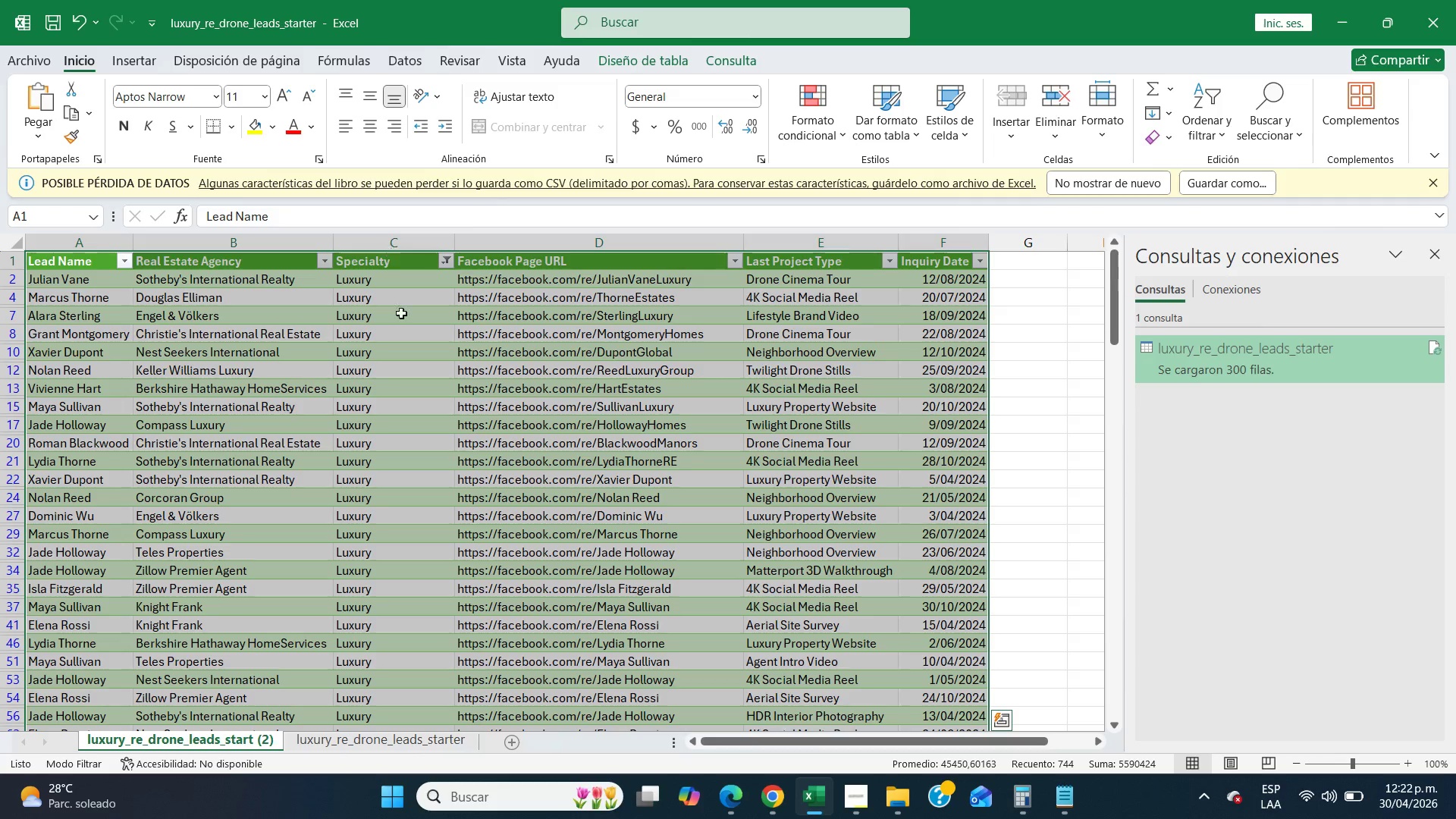 
left_click([406, 329])
 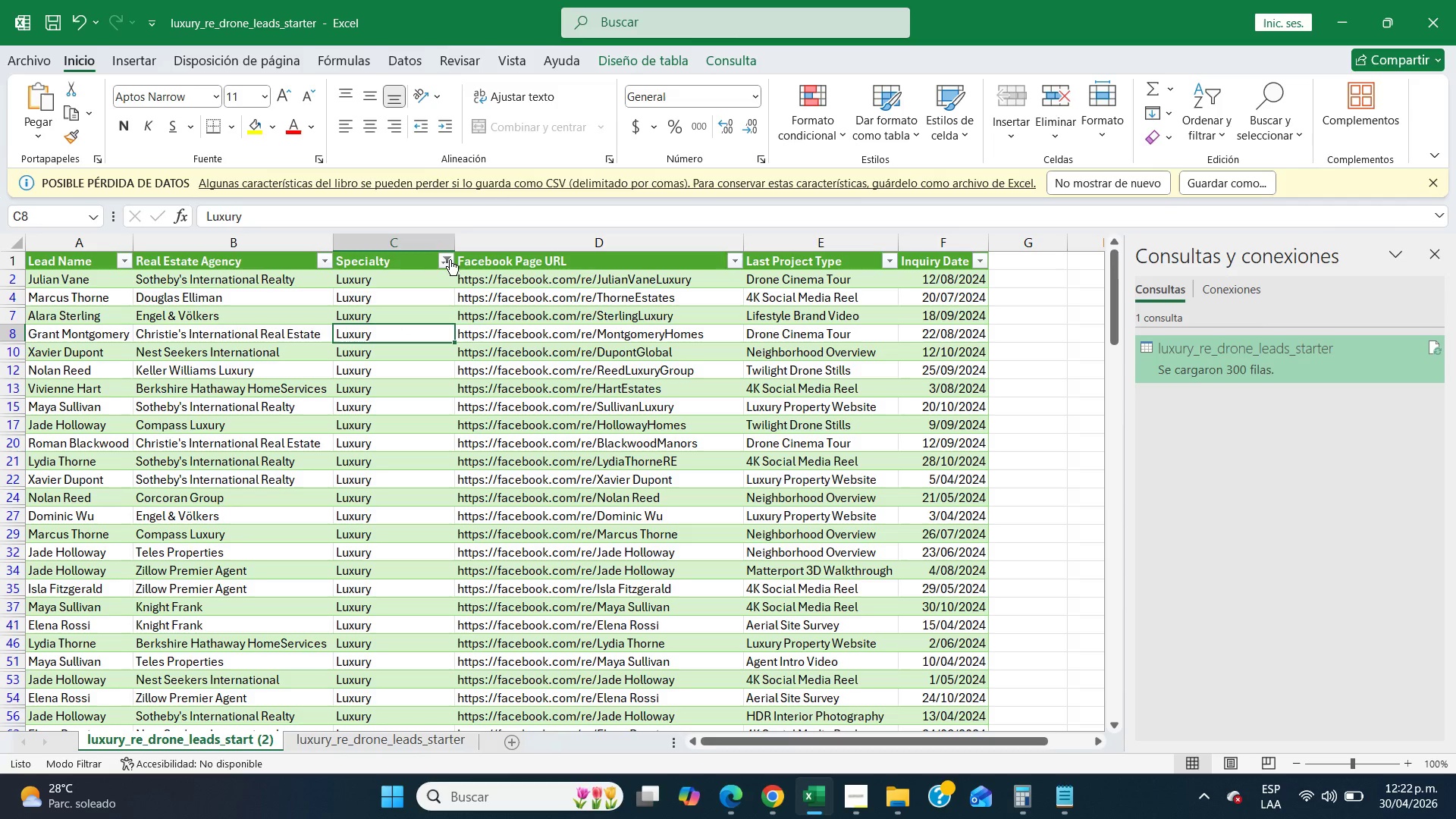 
left_click([450, 259])
 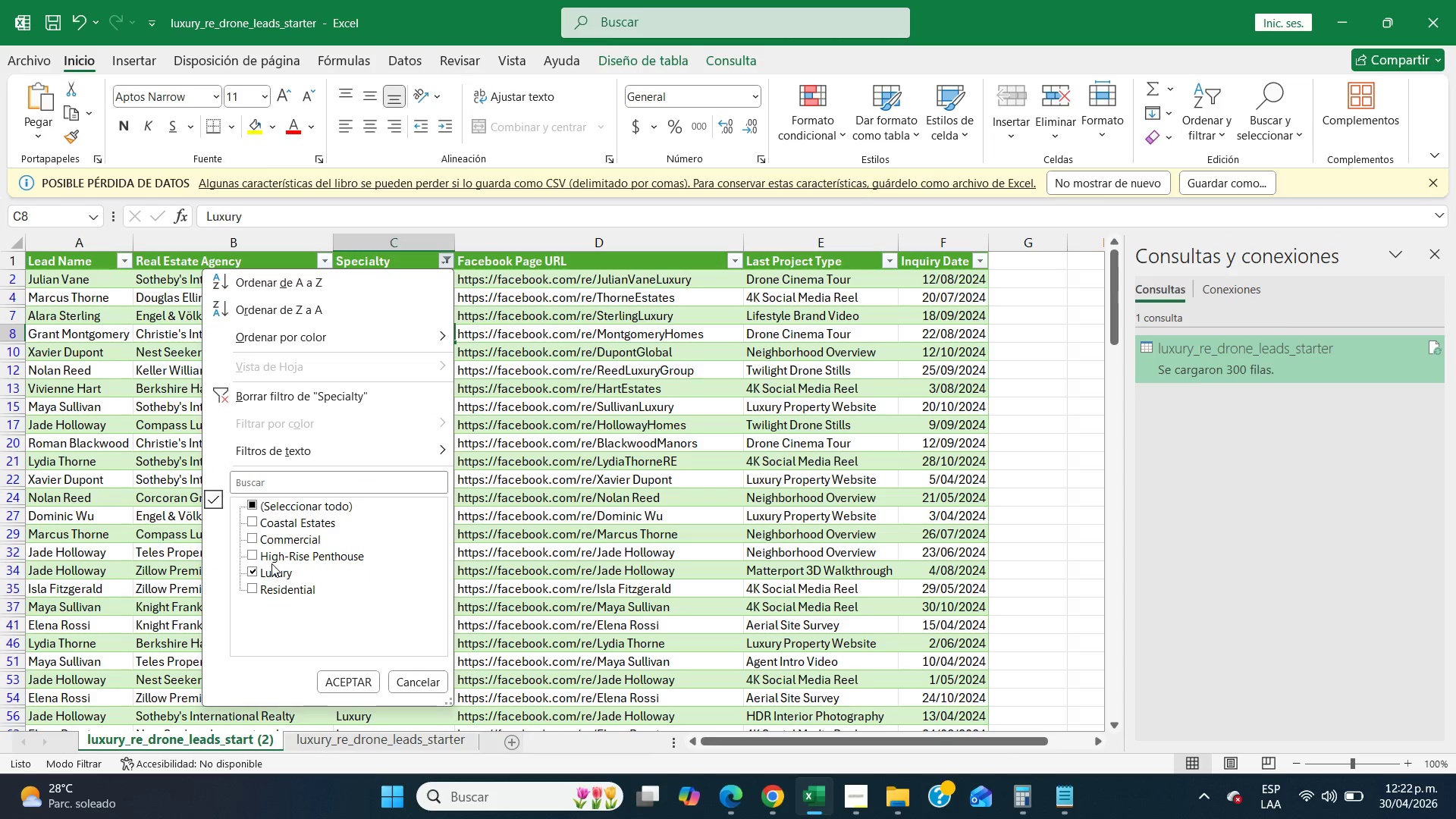 
left_click([270, 570])
 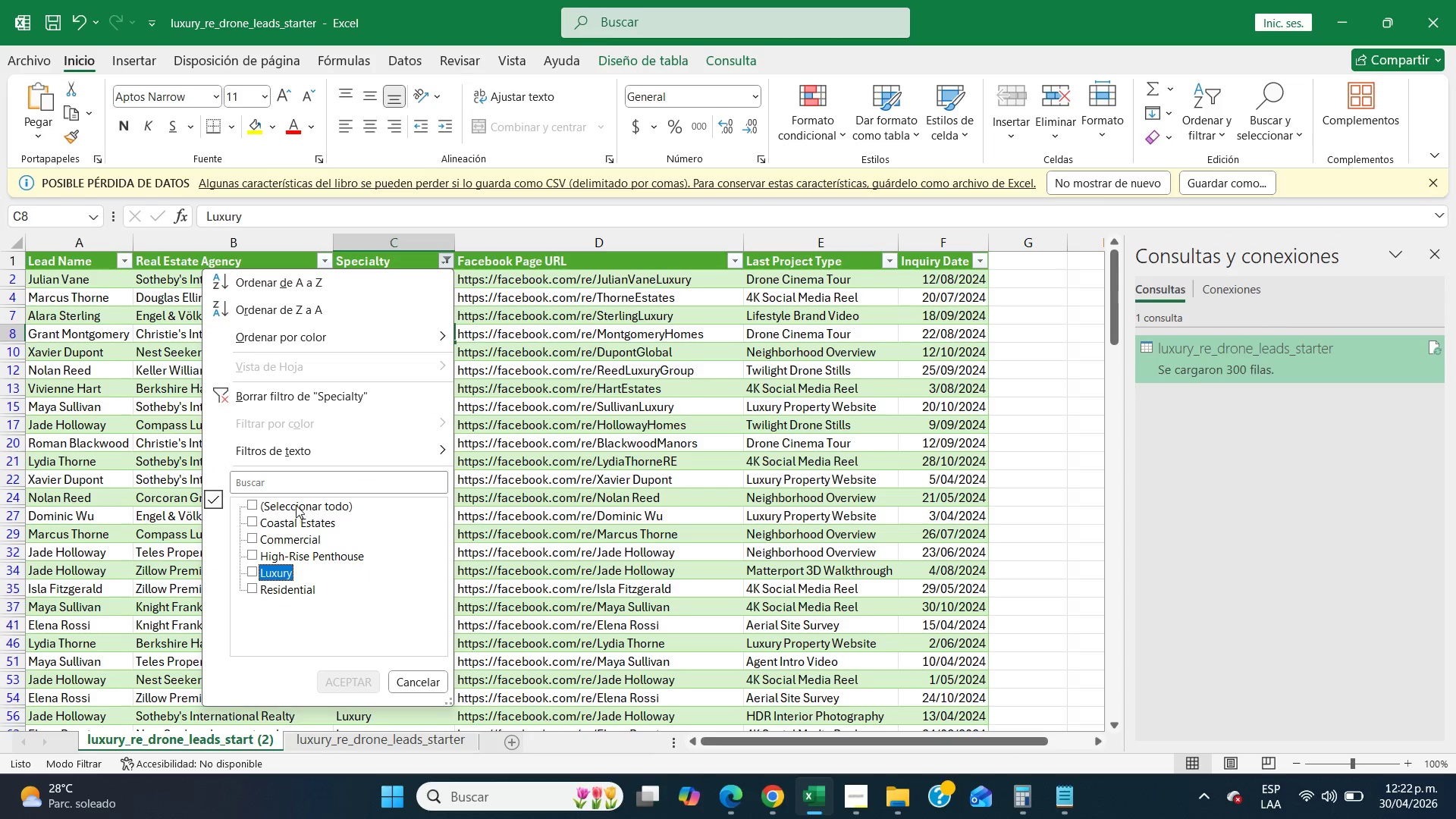 
left_click([296, 504])
 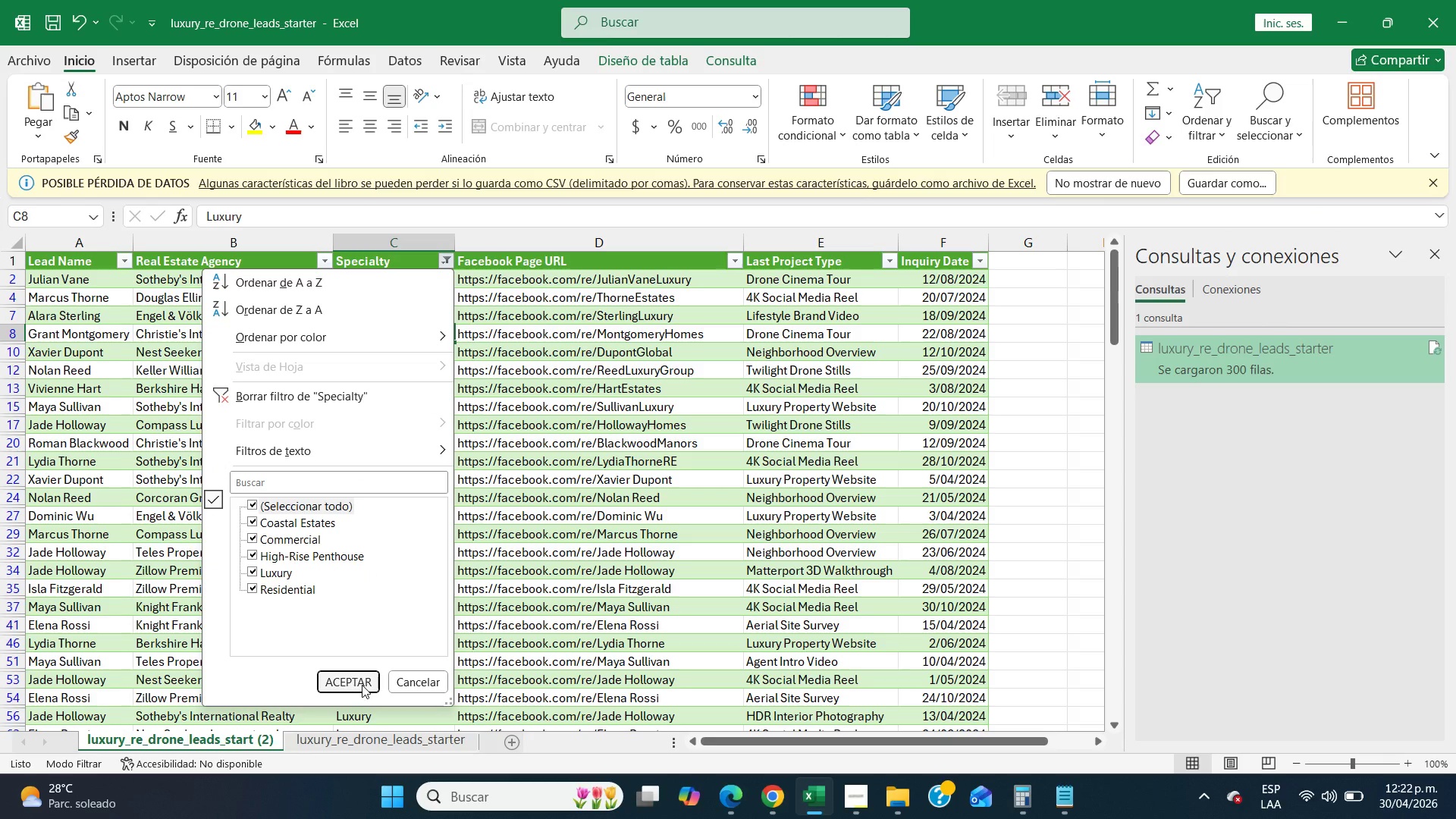 
left_click([362, 685])
 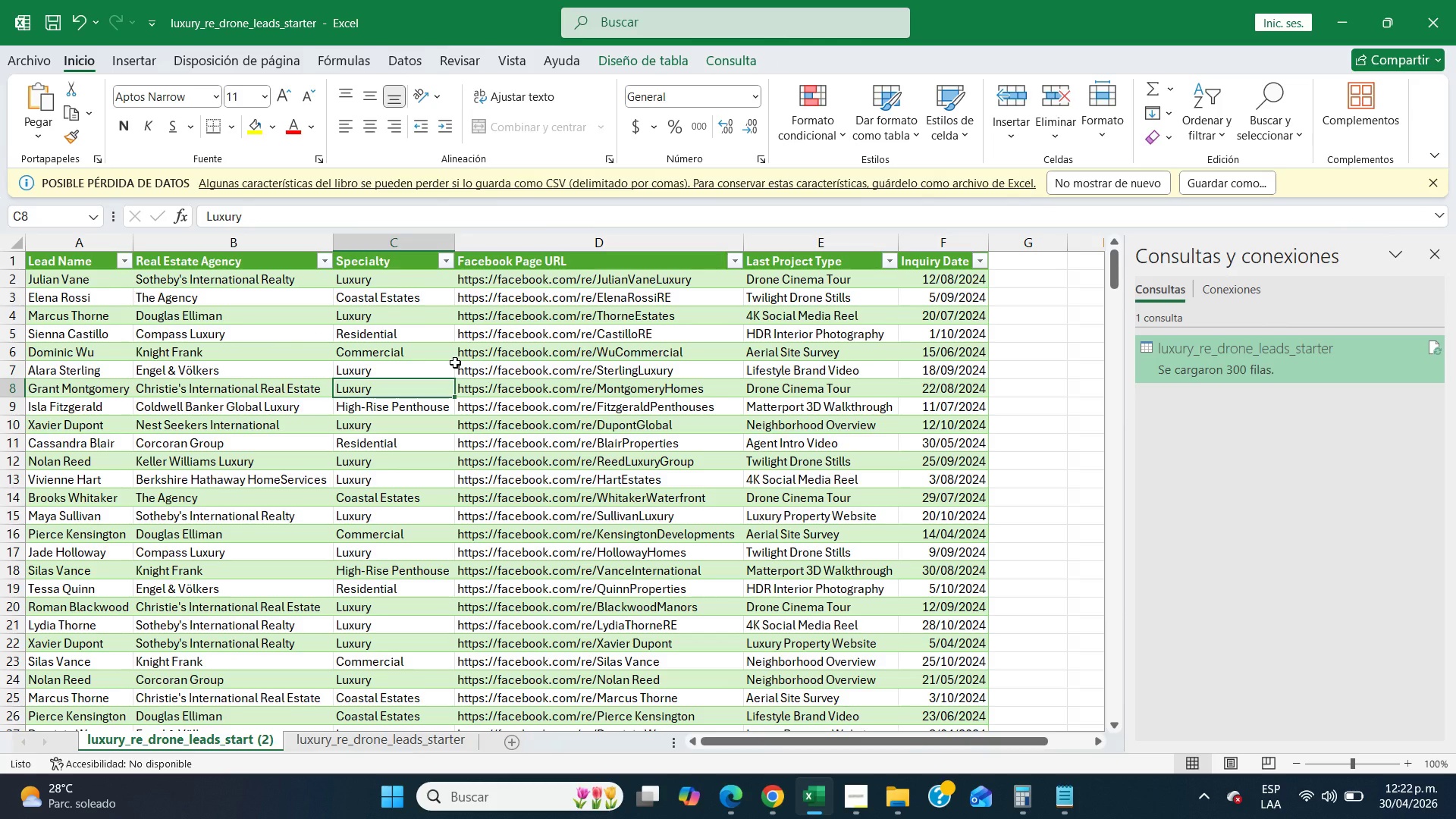 
scroll: coordinate [456, 377], scroll_direction: down, amount: 97.0
 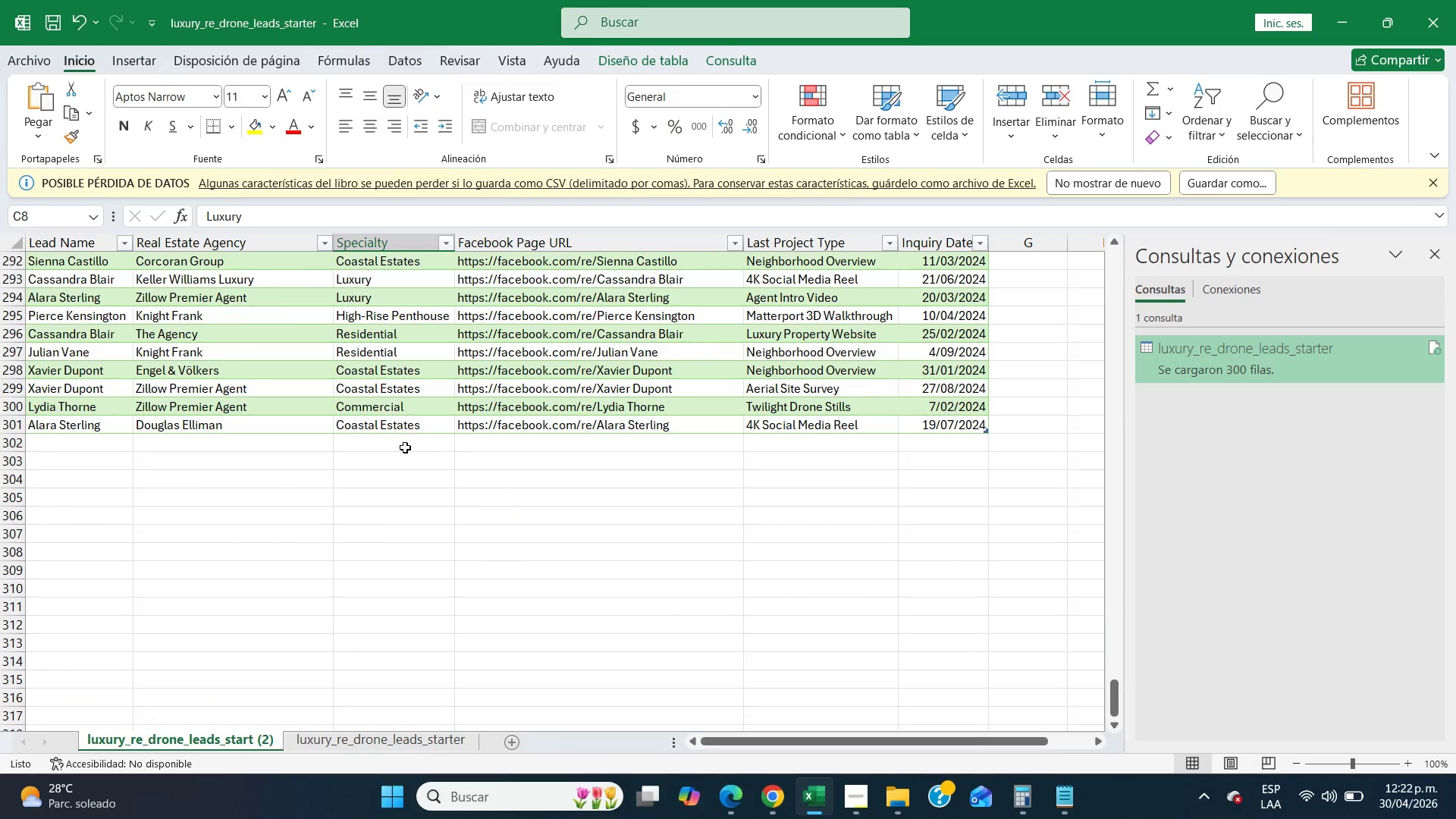 
left_click([403, 448])
 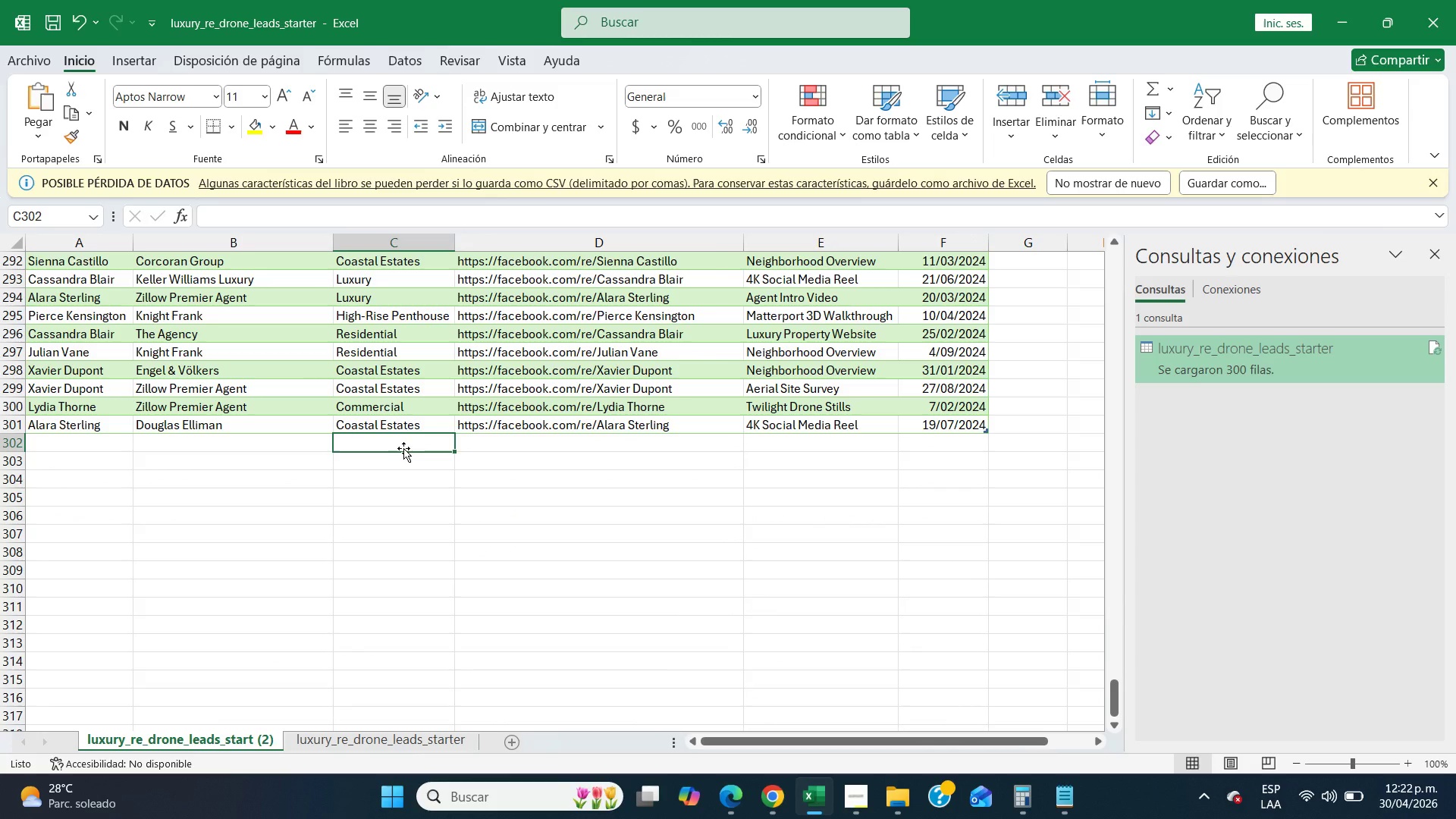 
wait(8.72)
 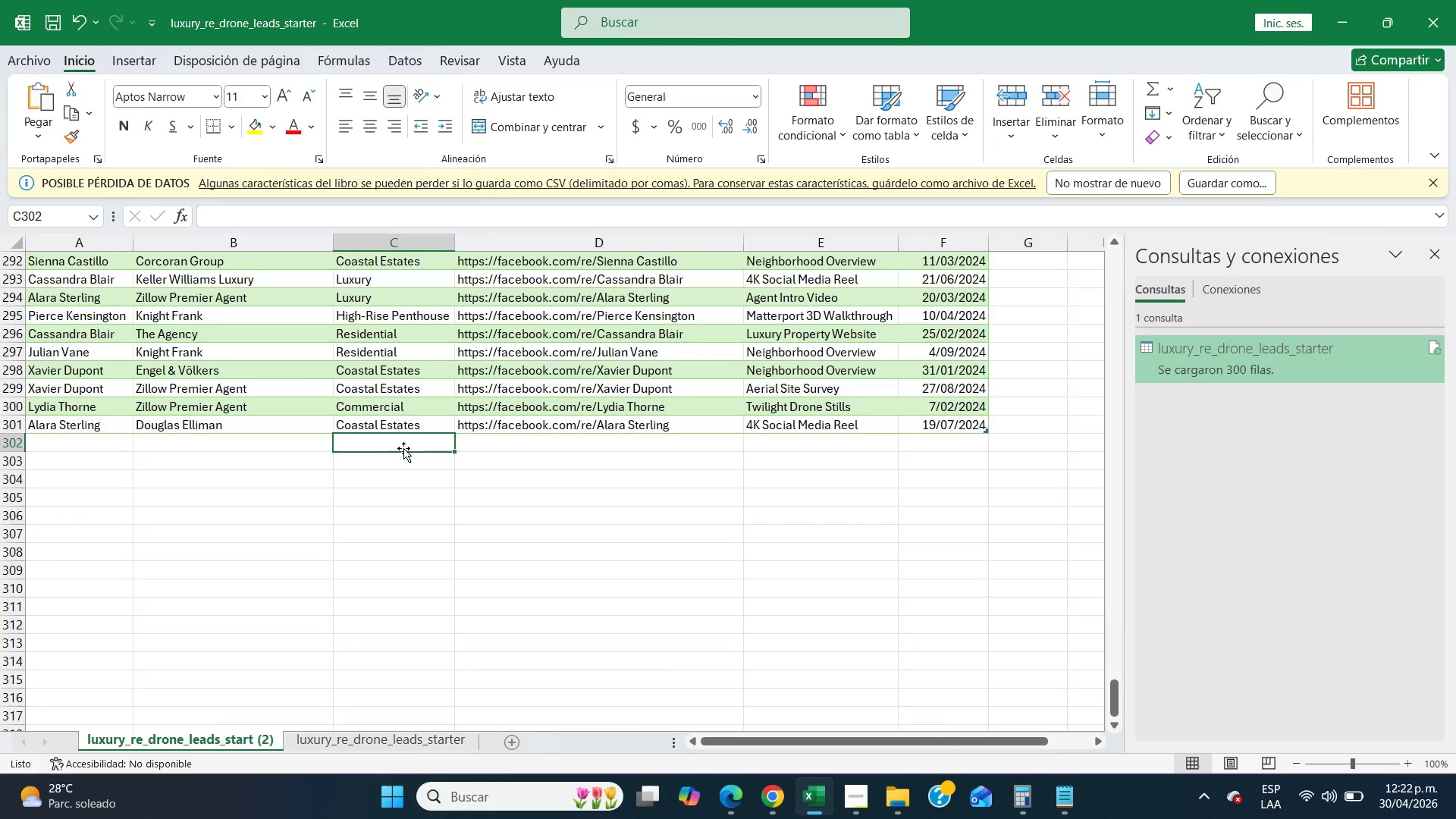 
right_click([558, 742])
 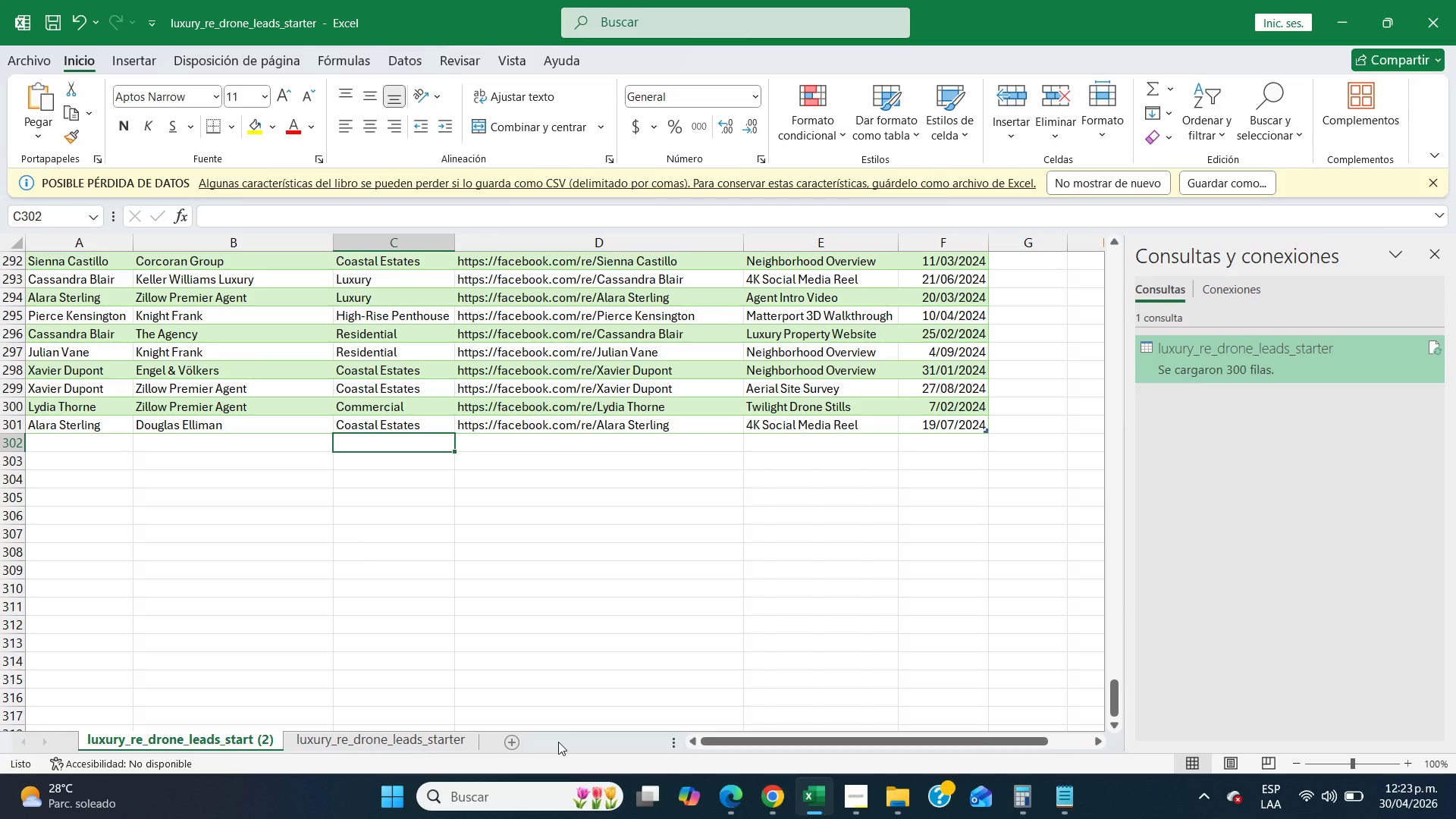 
right_click([558, 742])
 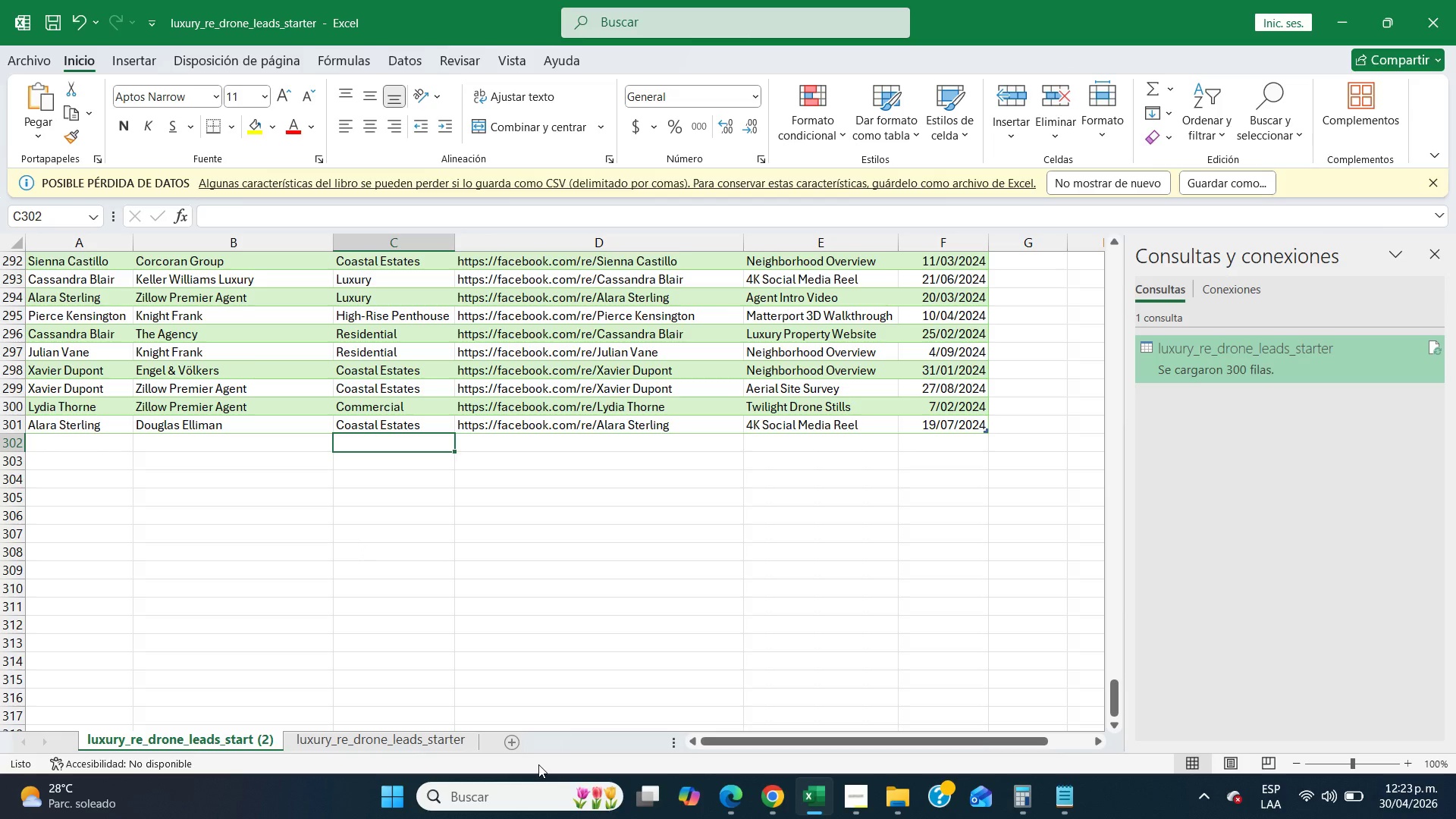 
right_click([538, 764])
 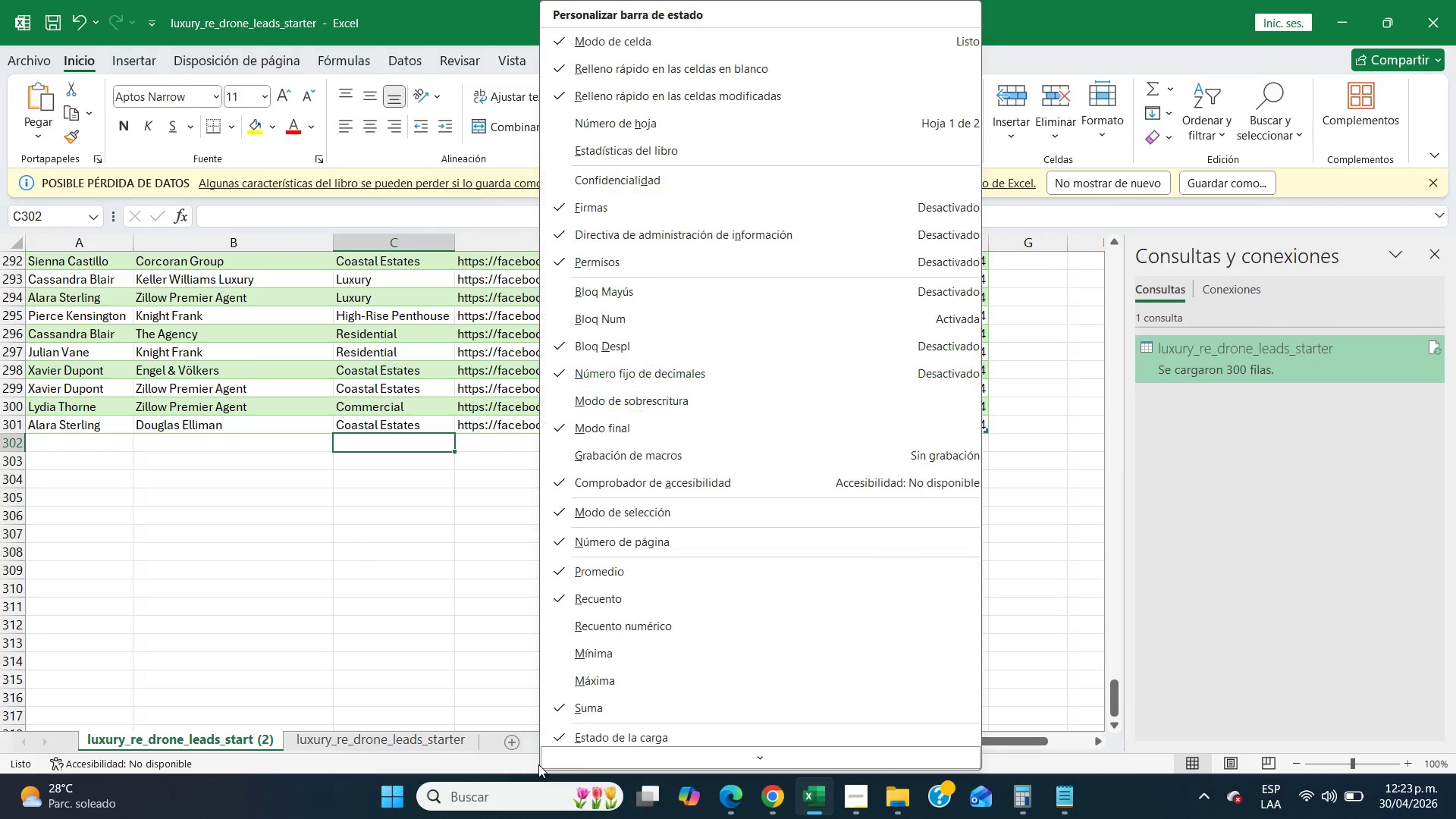 
right_click([538, 764])
 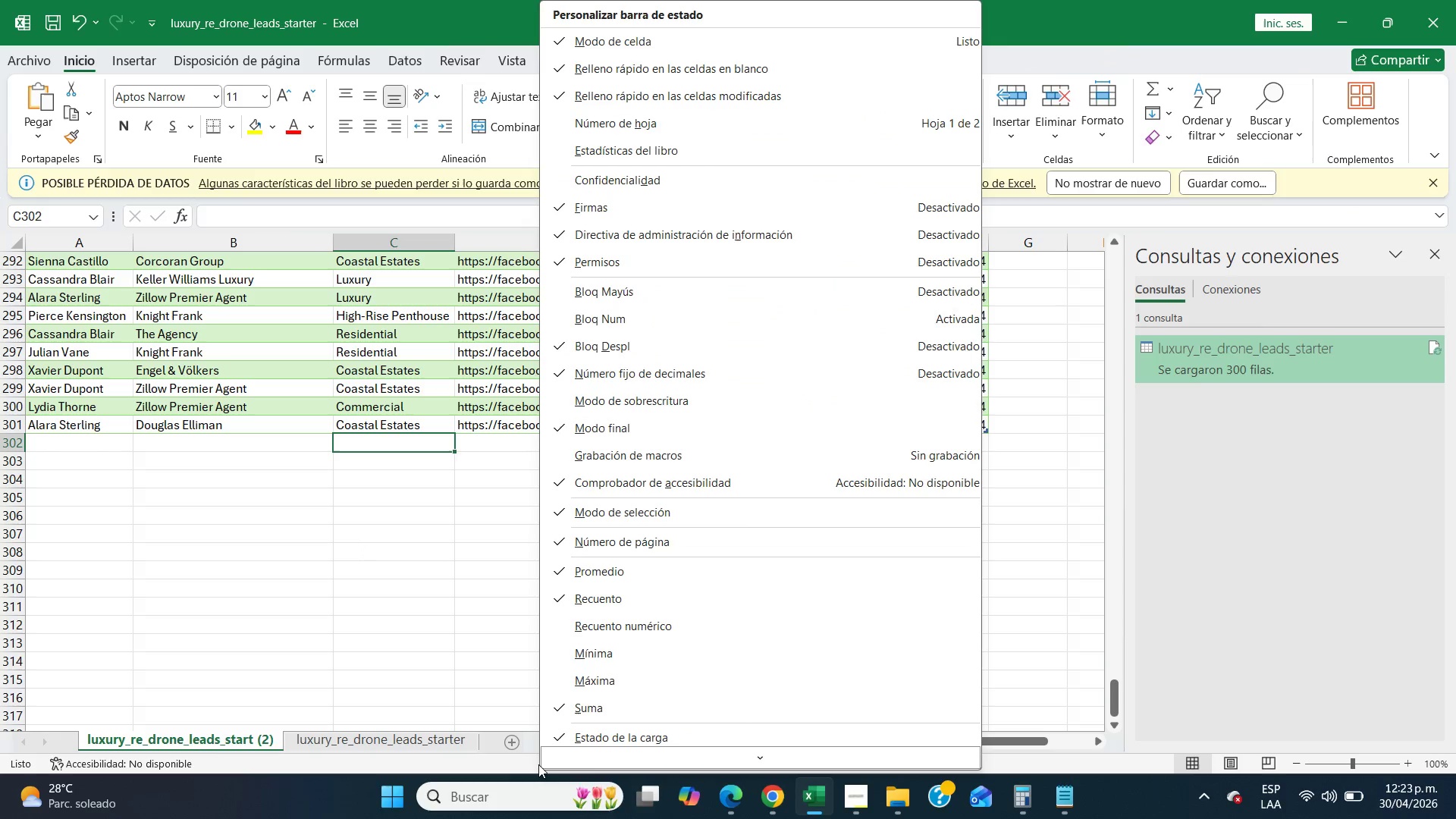 
right_click([538, 764])
 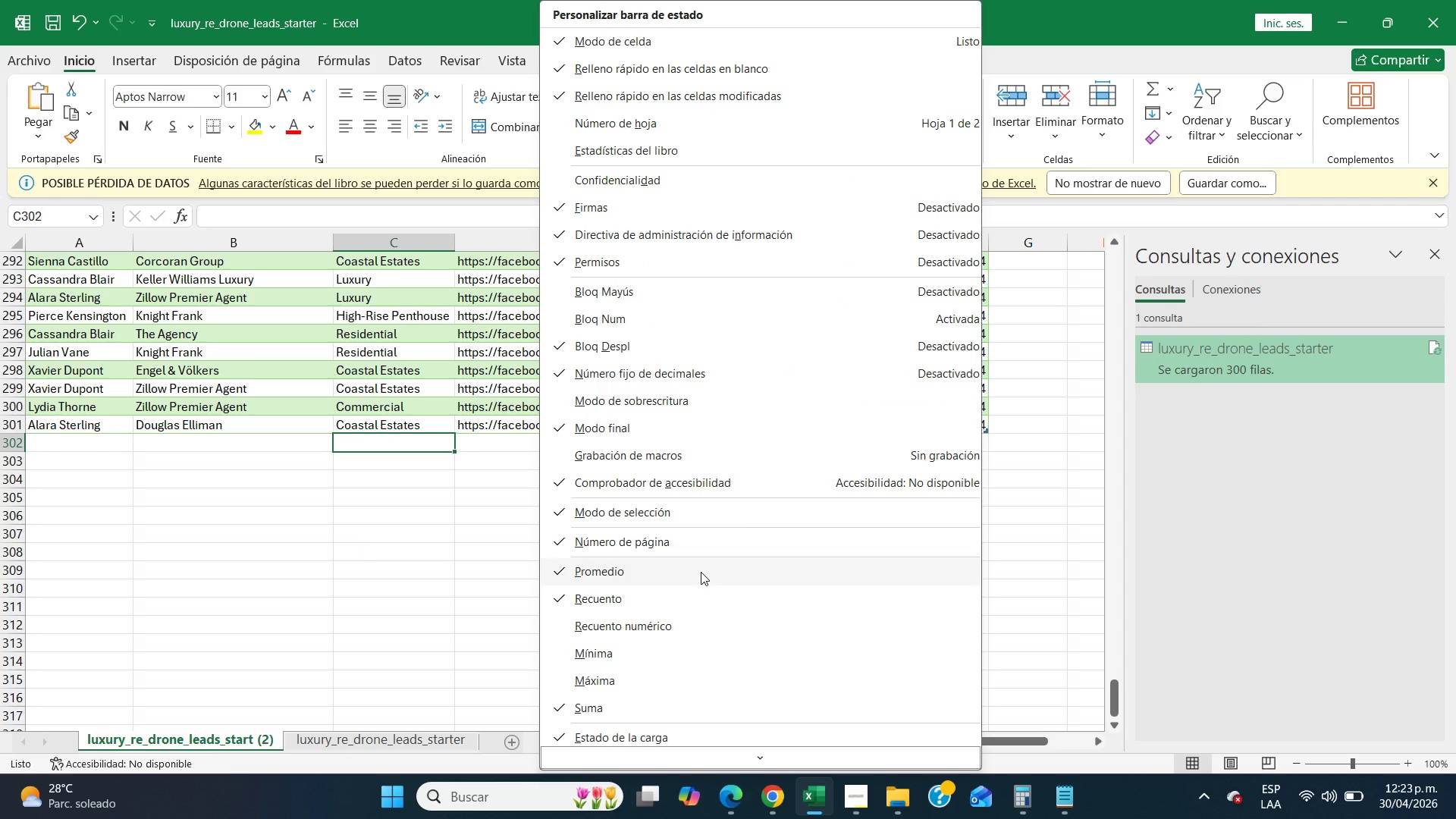 
wait(9.27)
 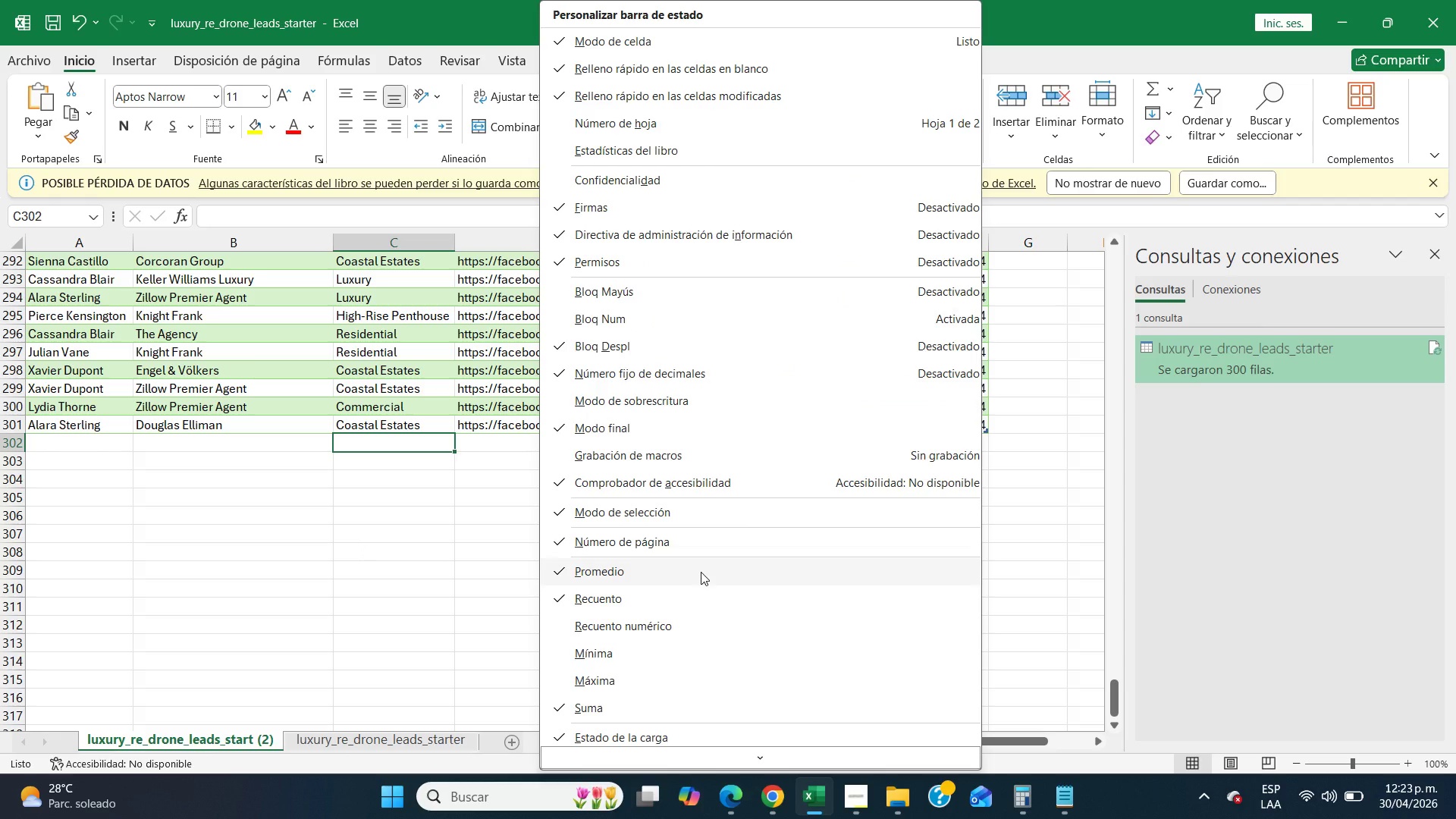 
left_click([656, 625])
 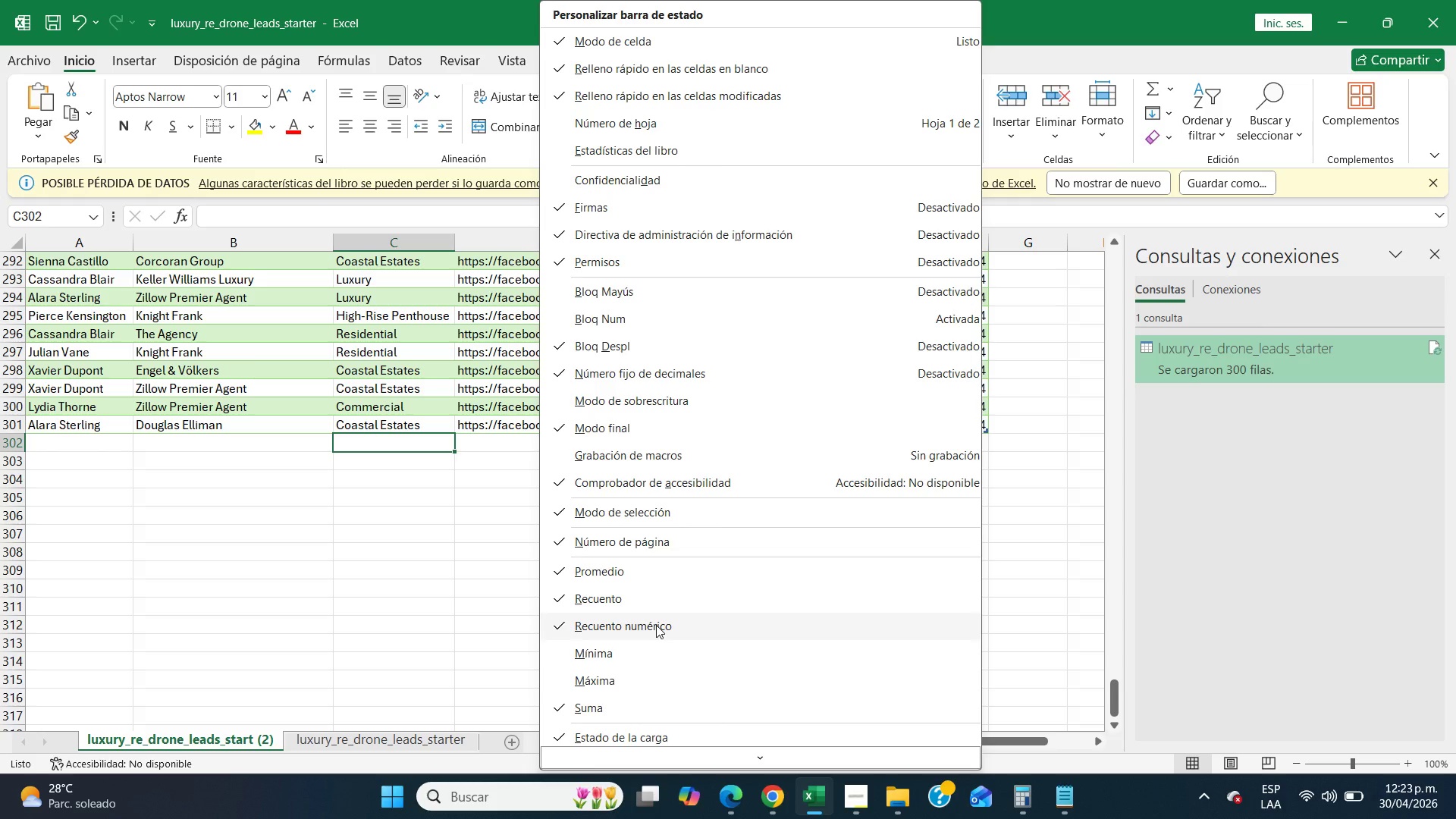 
scroll: coordinate [656, 625], scroll_direction: down, amount: 5.0
 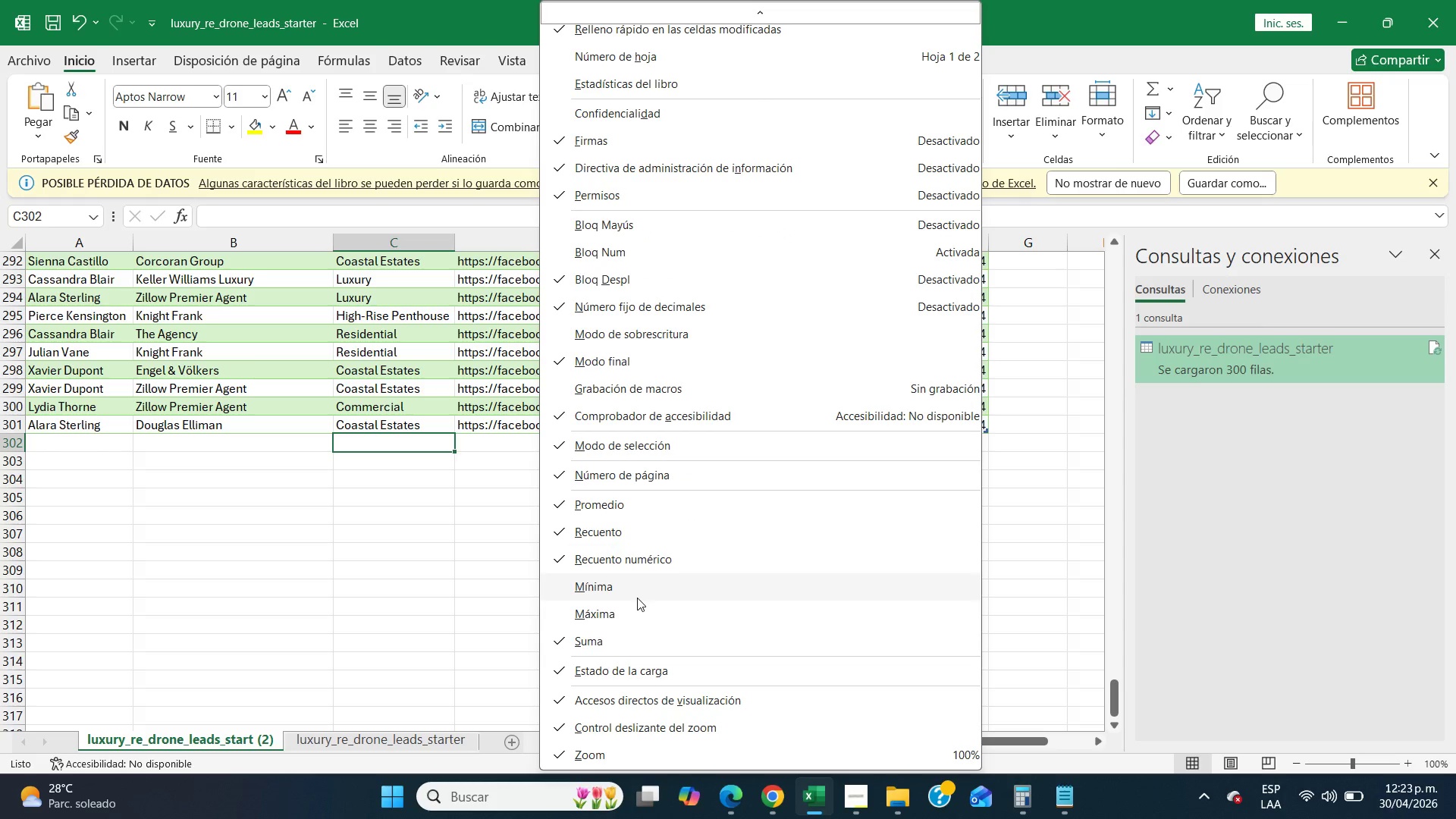 
scroll: coordinate [637, 598], scroll_direction: up, amount: 6.0
 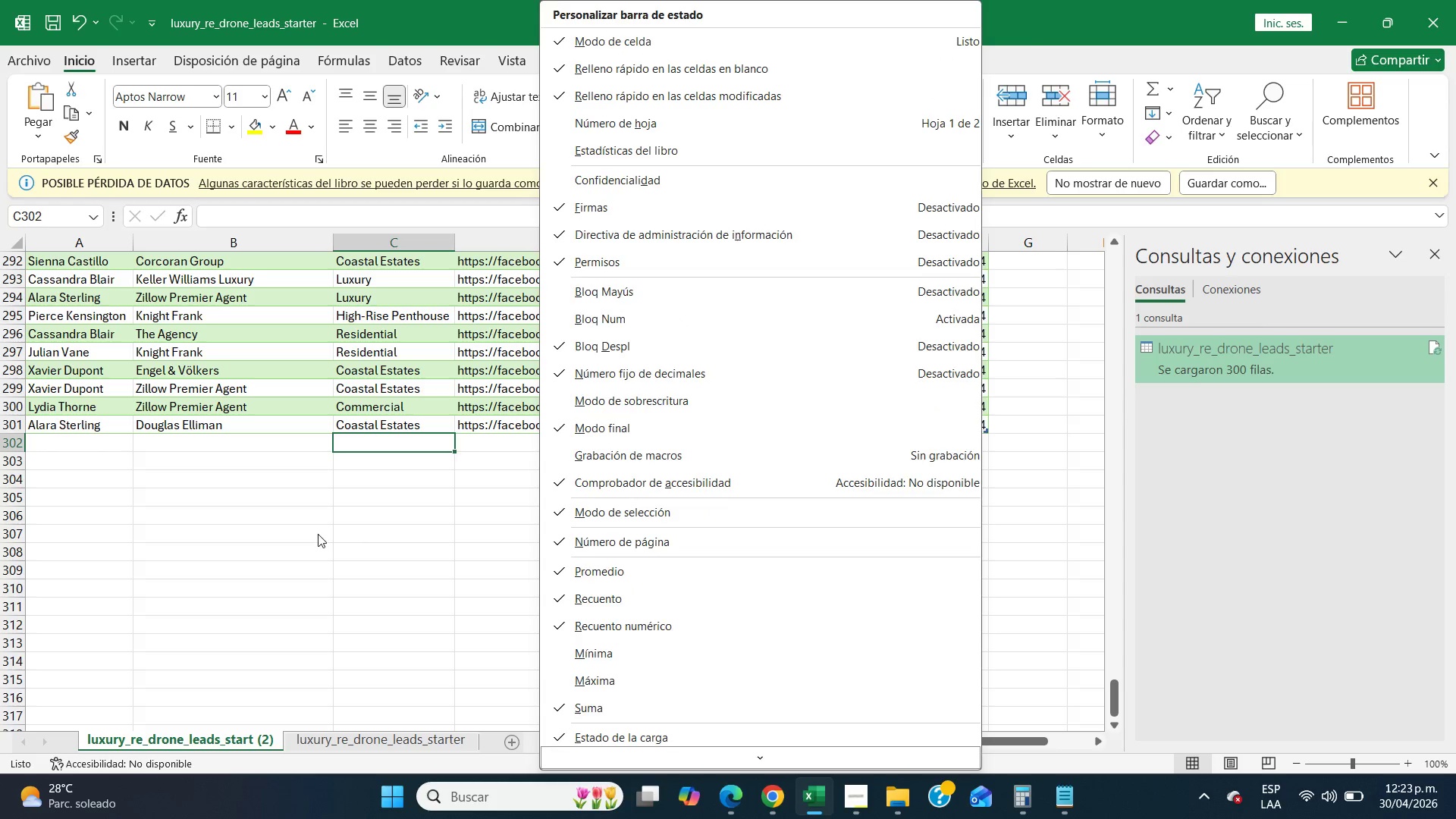 
left_click([318, 534])
 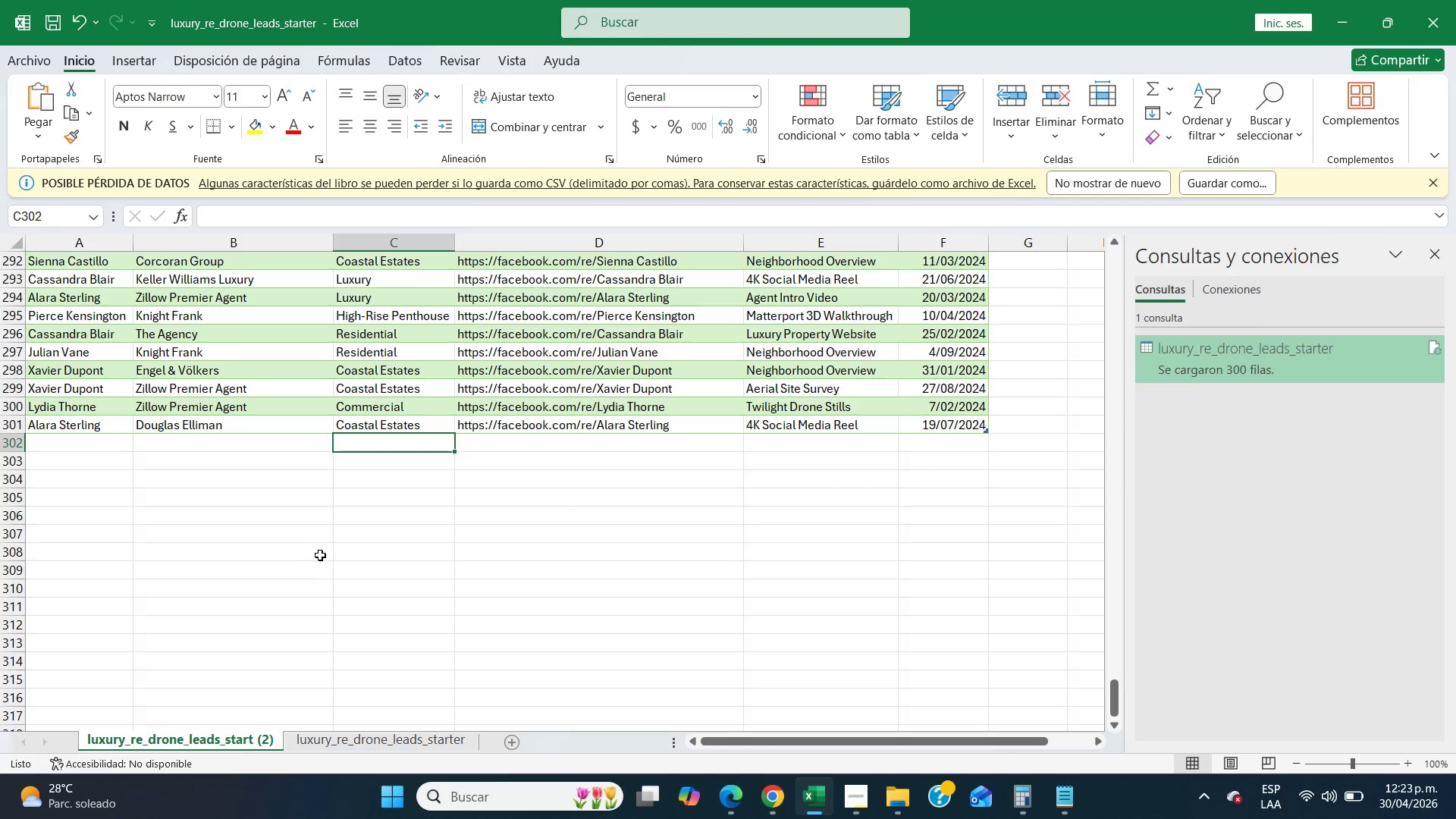 
left_click([320, 555])
 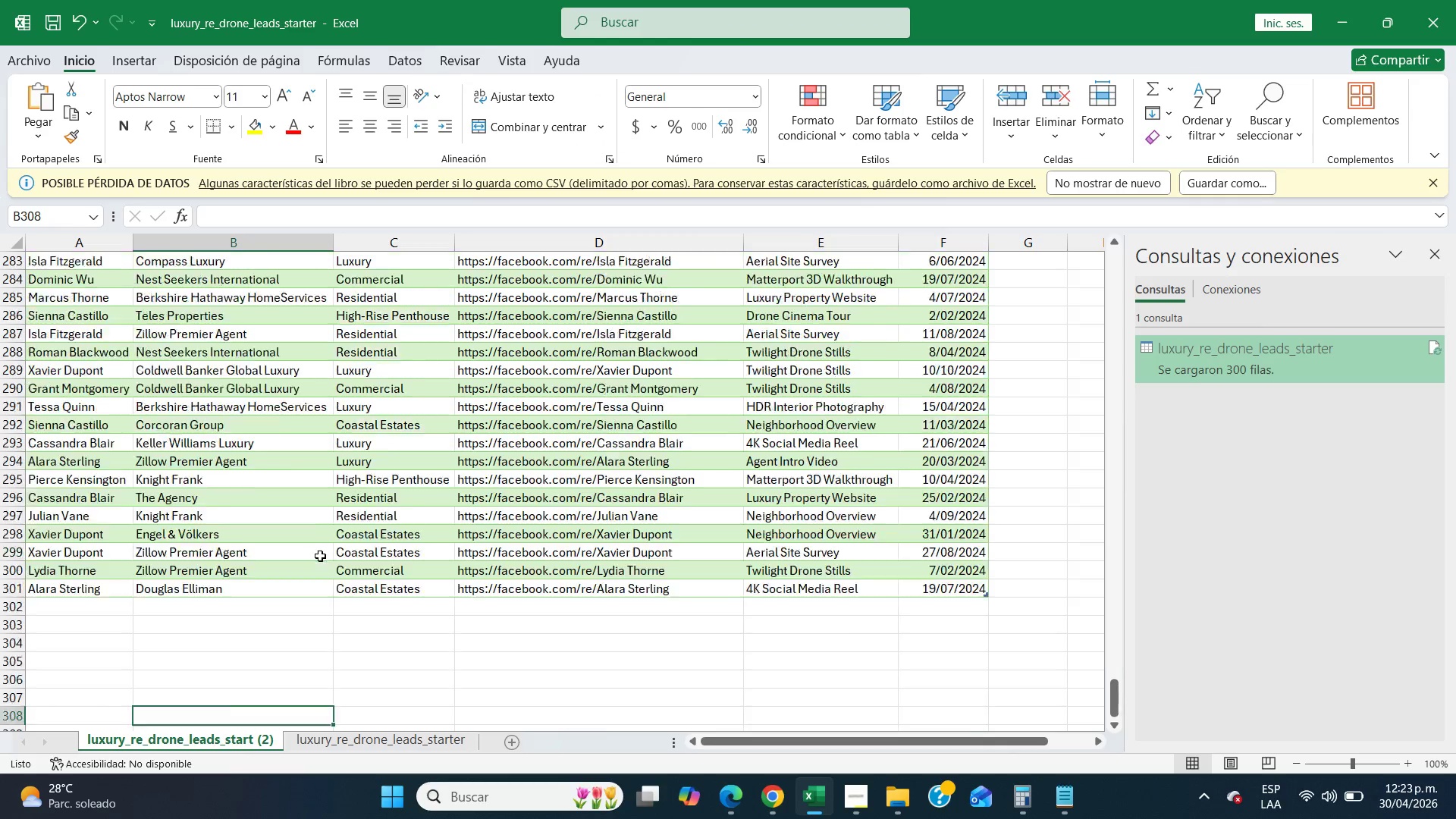 
scroll: coordinate [320, 556], scroll_direction: up, amount: 99.0
 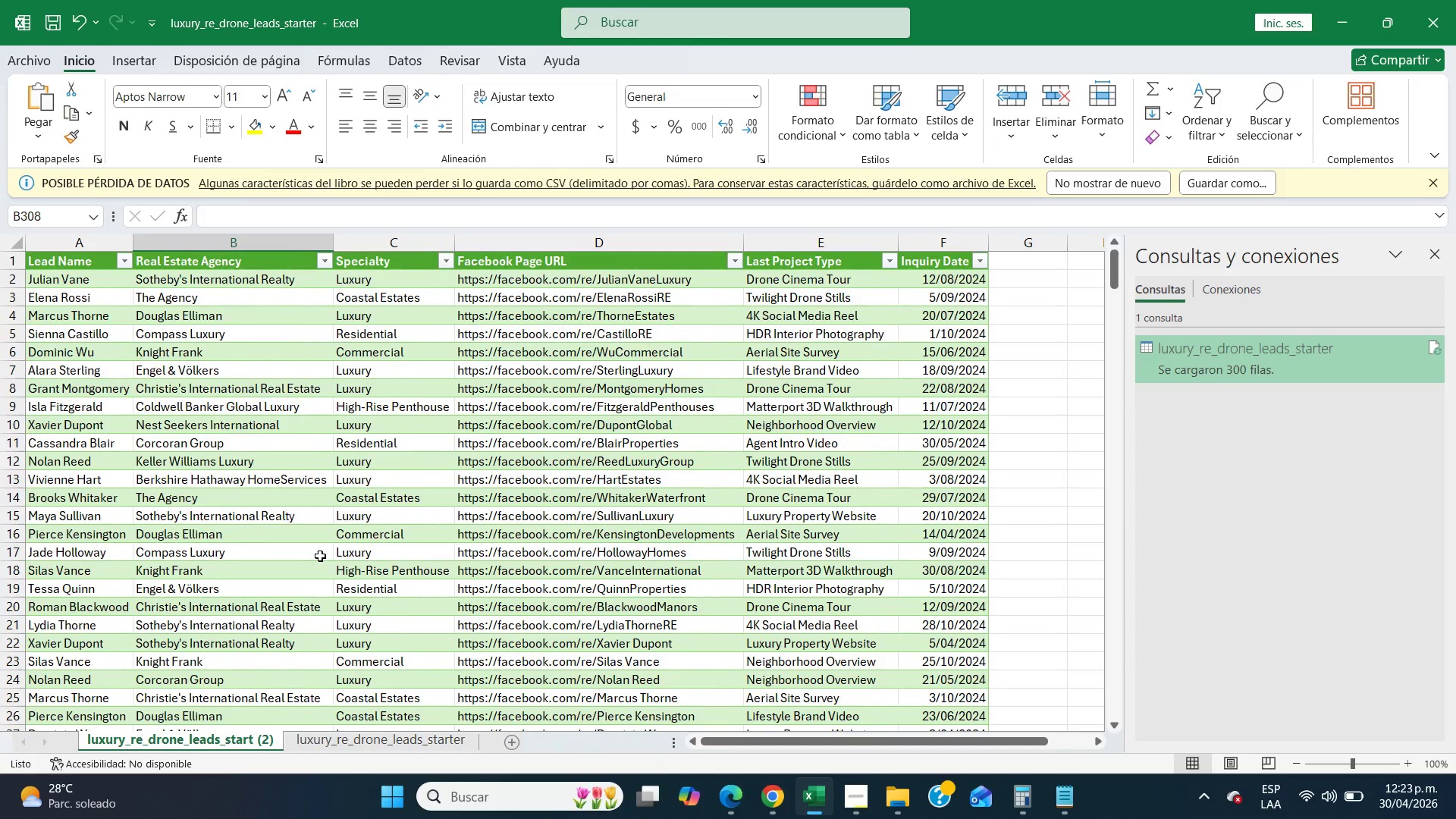 
wait(13.07)
 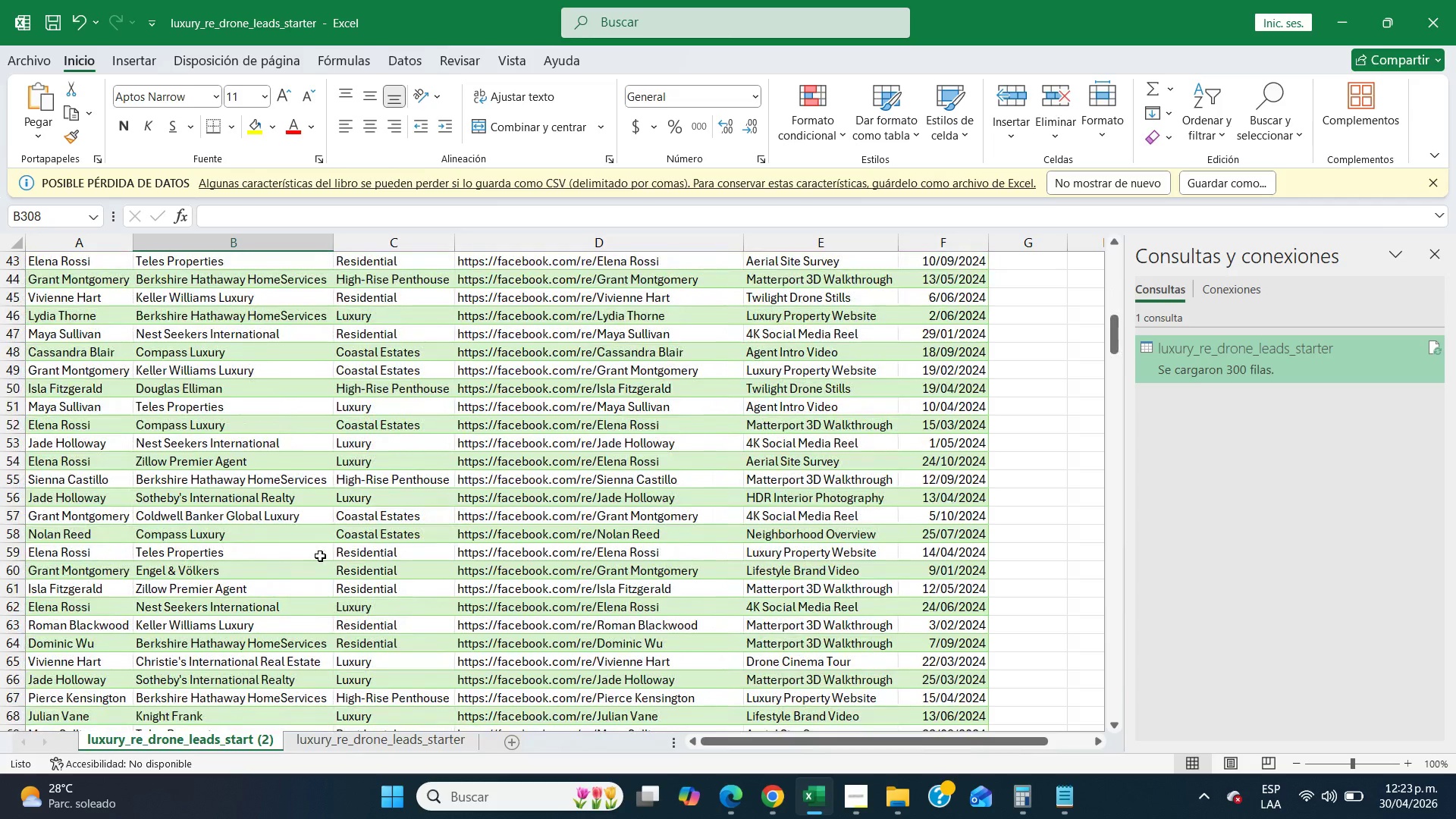 
left_click([320, 556])
 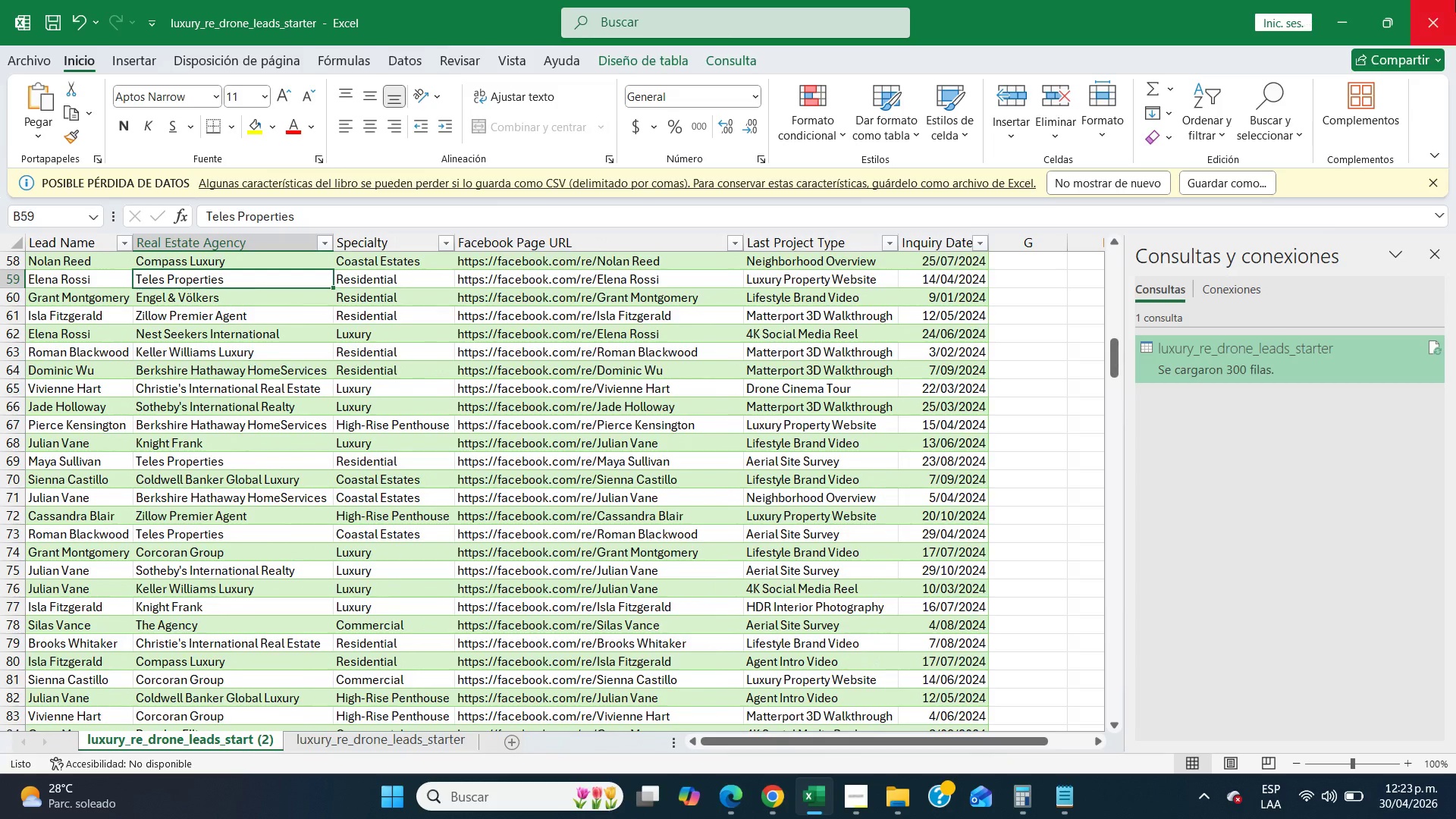 
scroll: coordinate [320, 556], scroll_direction: down, amount: 14.0
 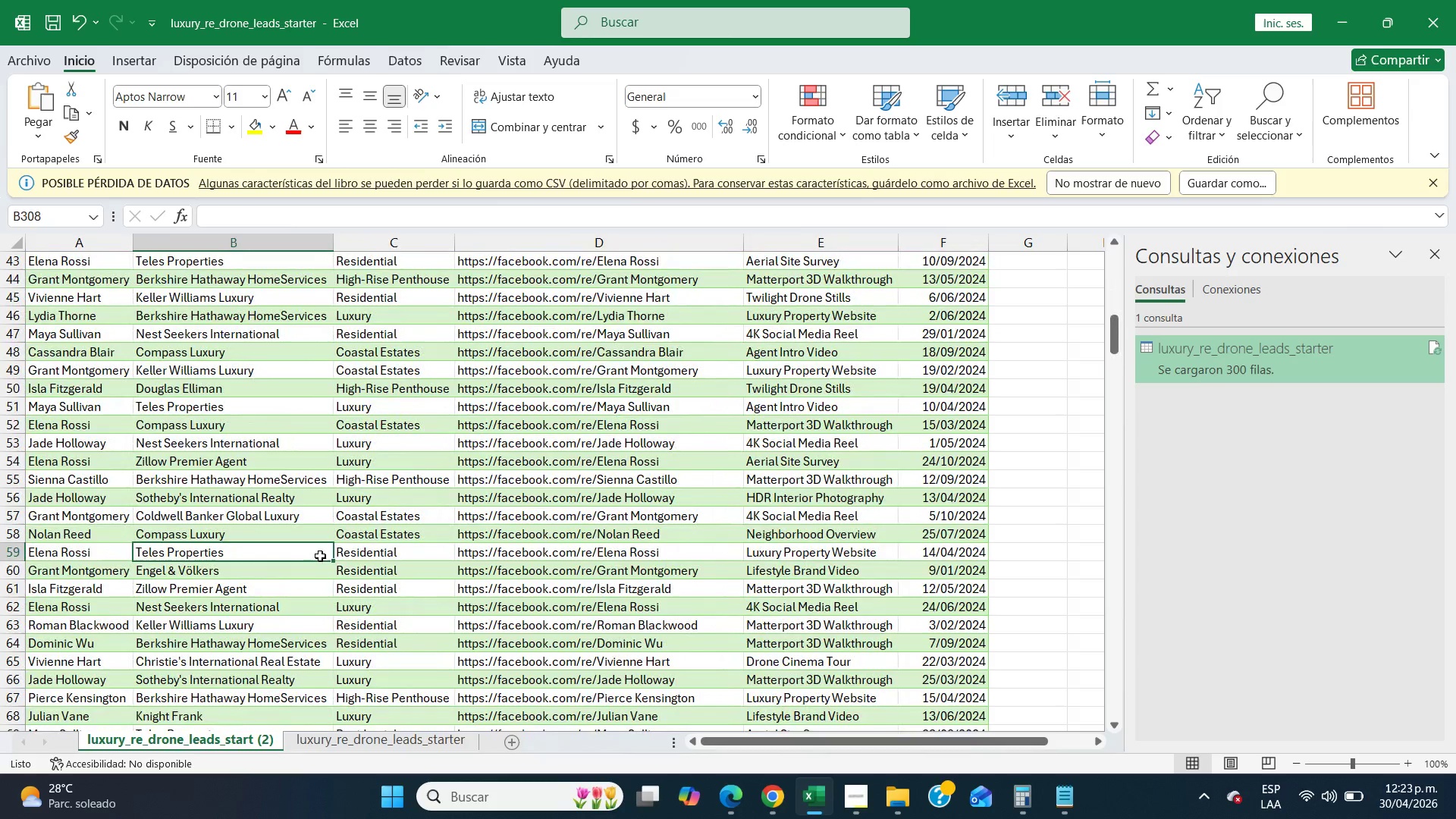 
left_click([1455, 0])
 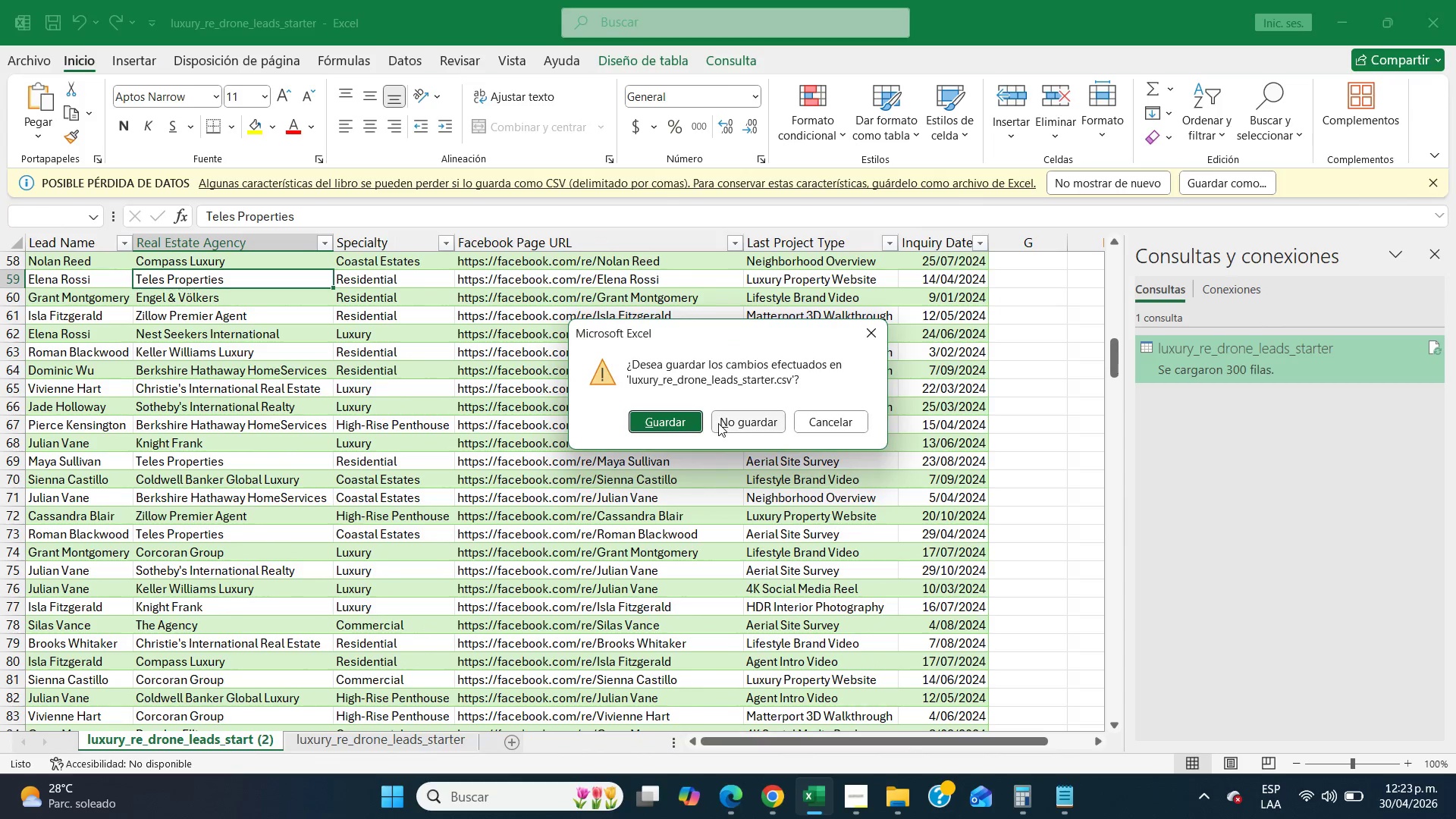 
left_click([718, 423])
 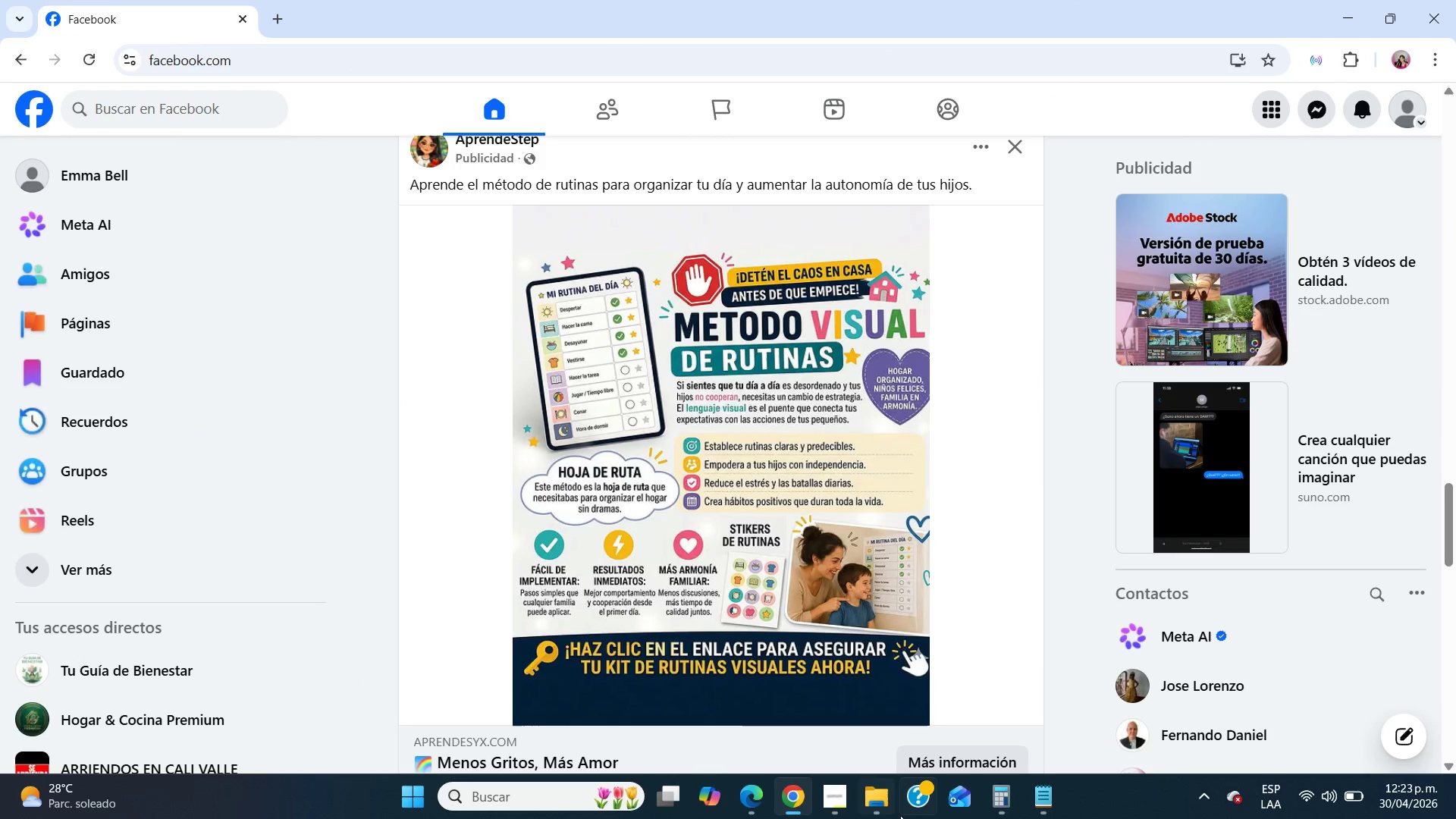 
left_click([884, 796])
 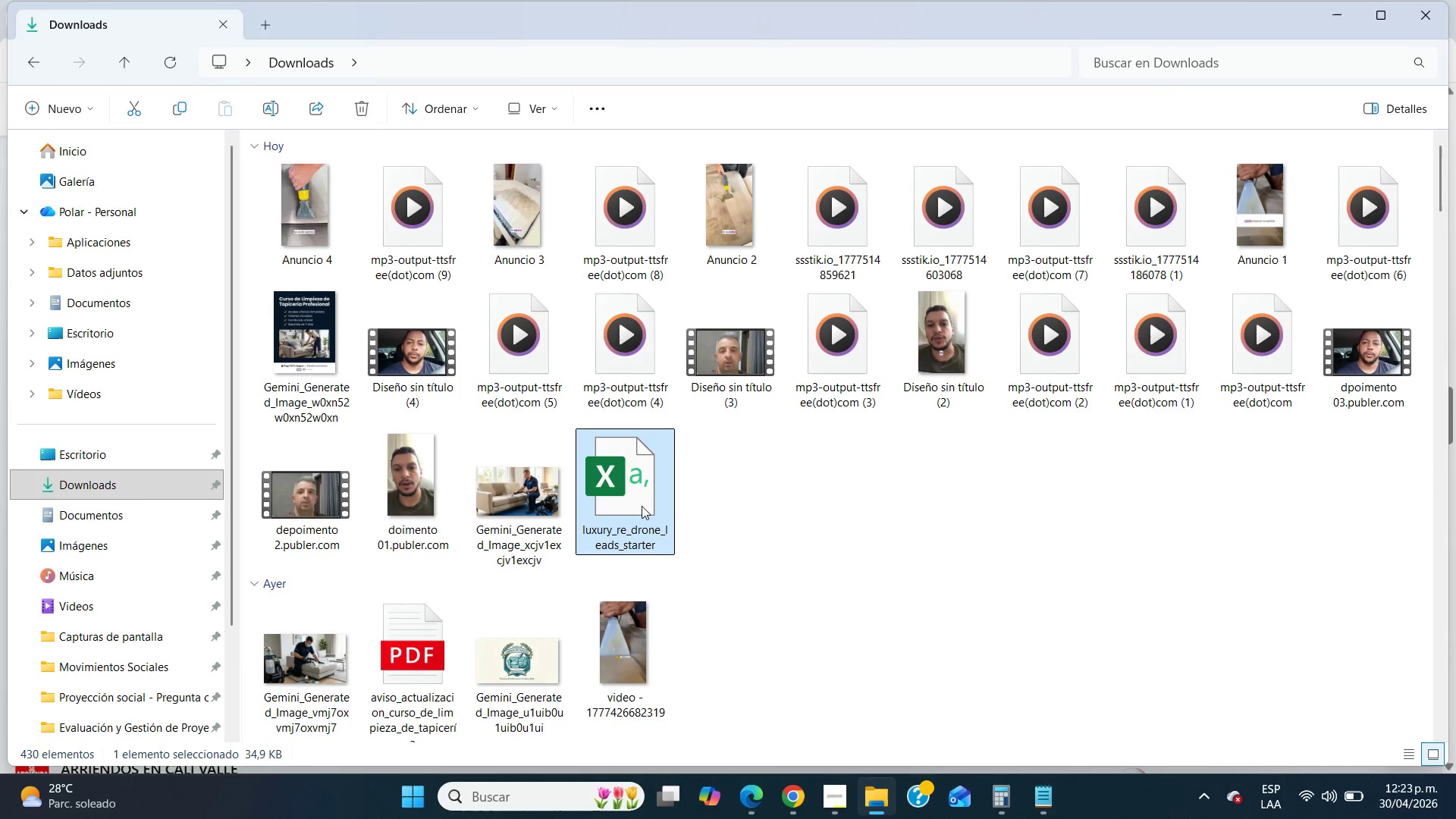 
double_click([642, 506])
 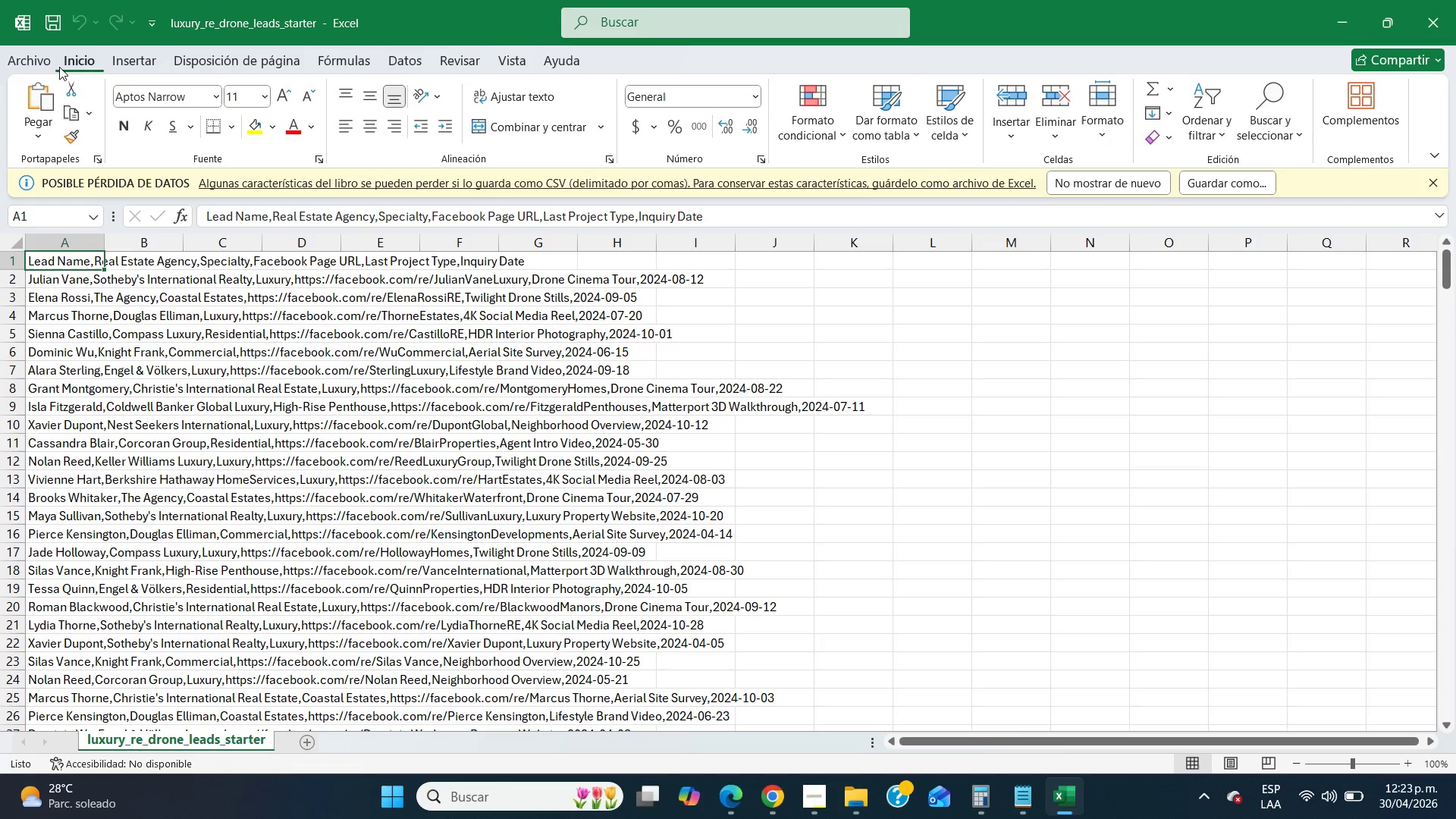 
left_click([385, 57])
 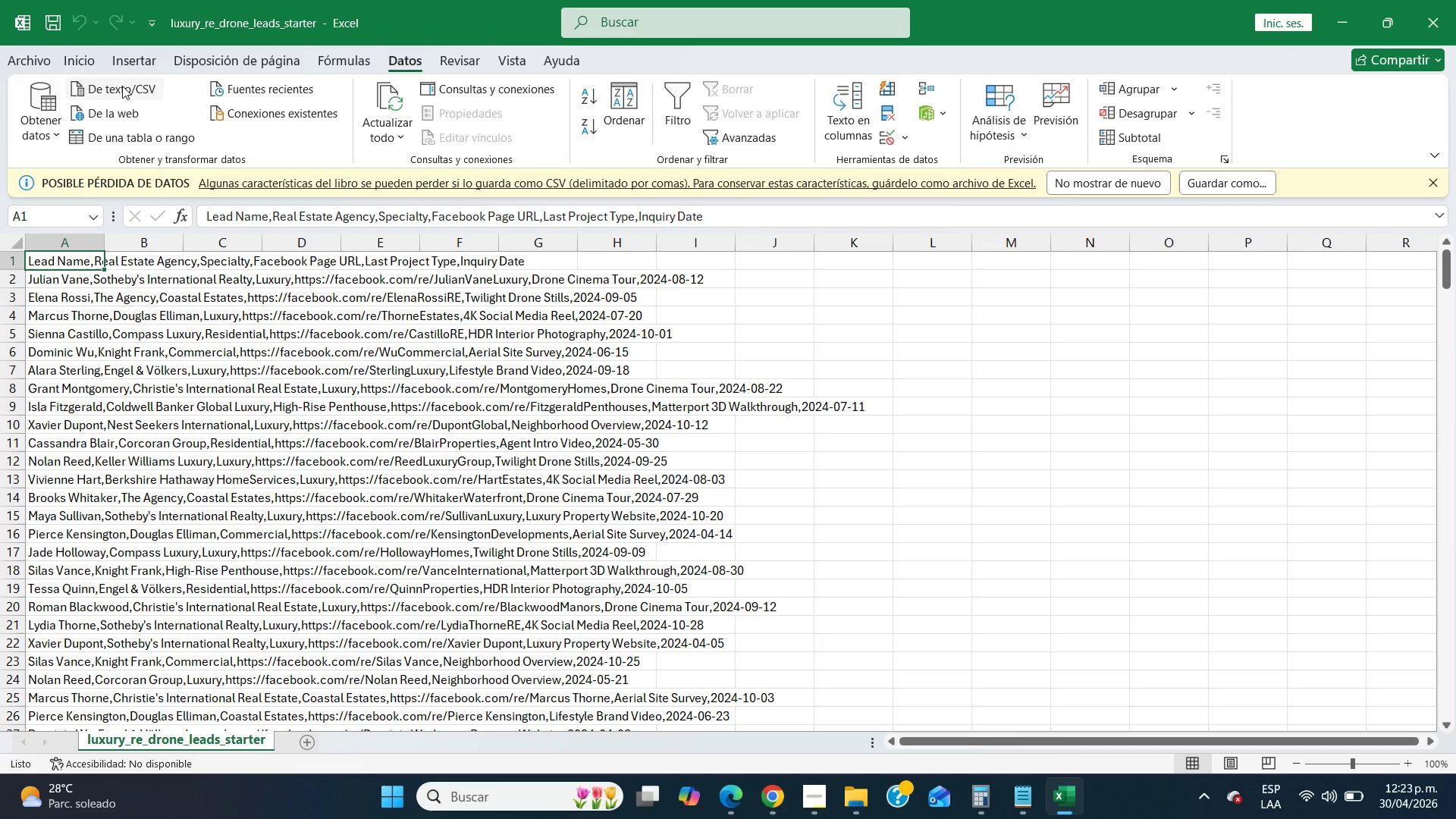 
left_click([122, 86])
 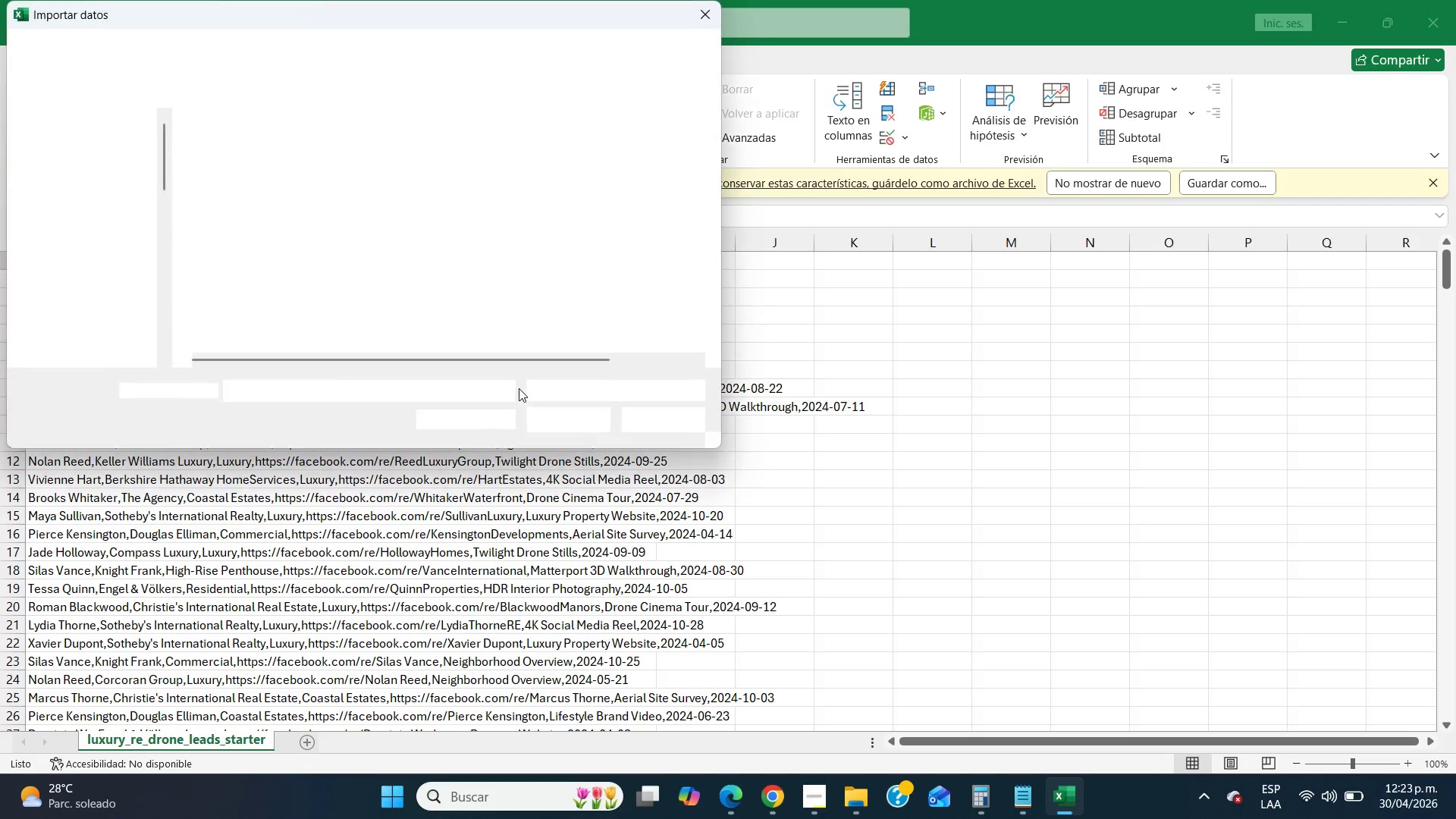 
wait(6.08)
 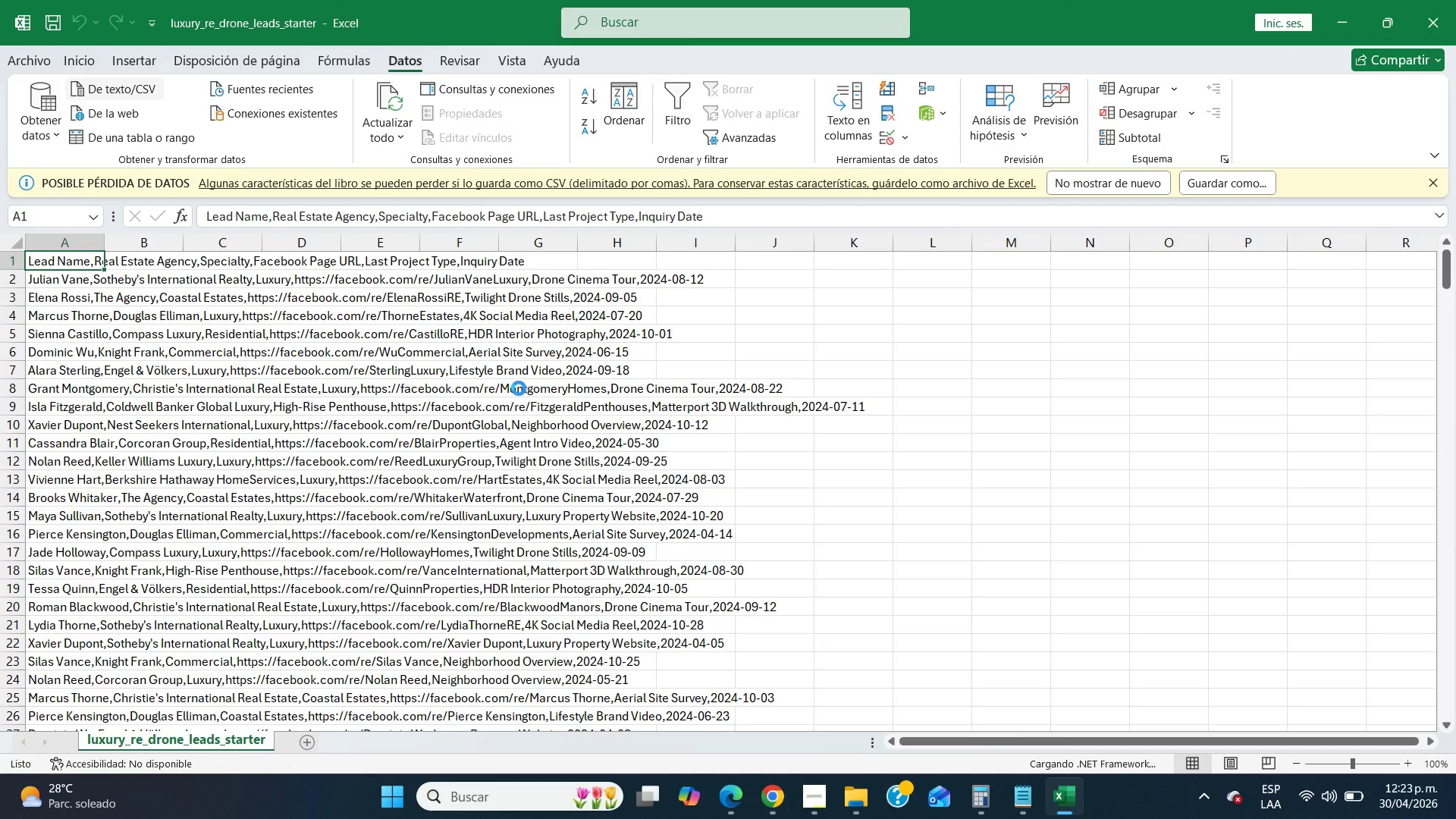 
scroll: coordinate [81, 351], scroll_direction: down, amount: 3.0
 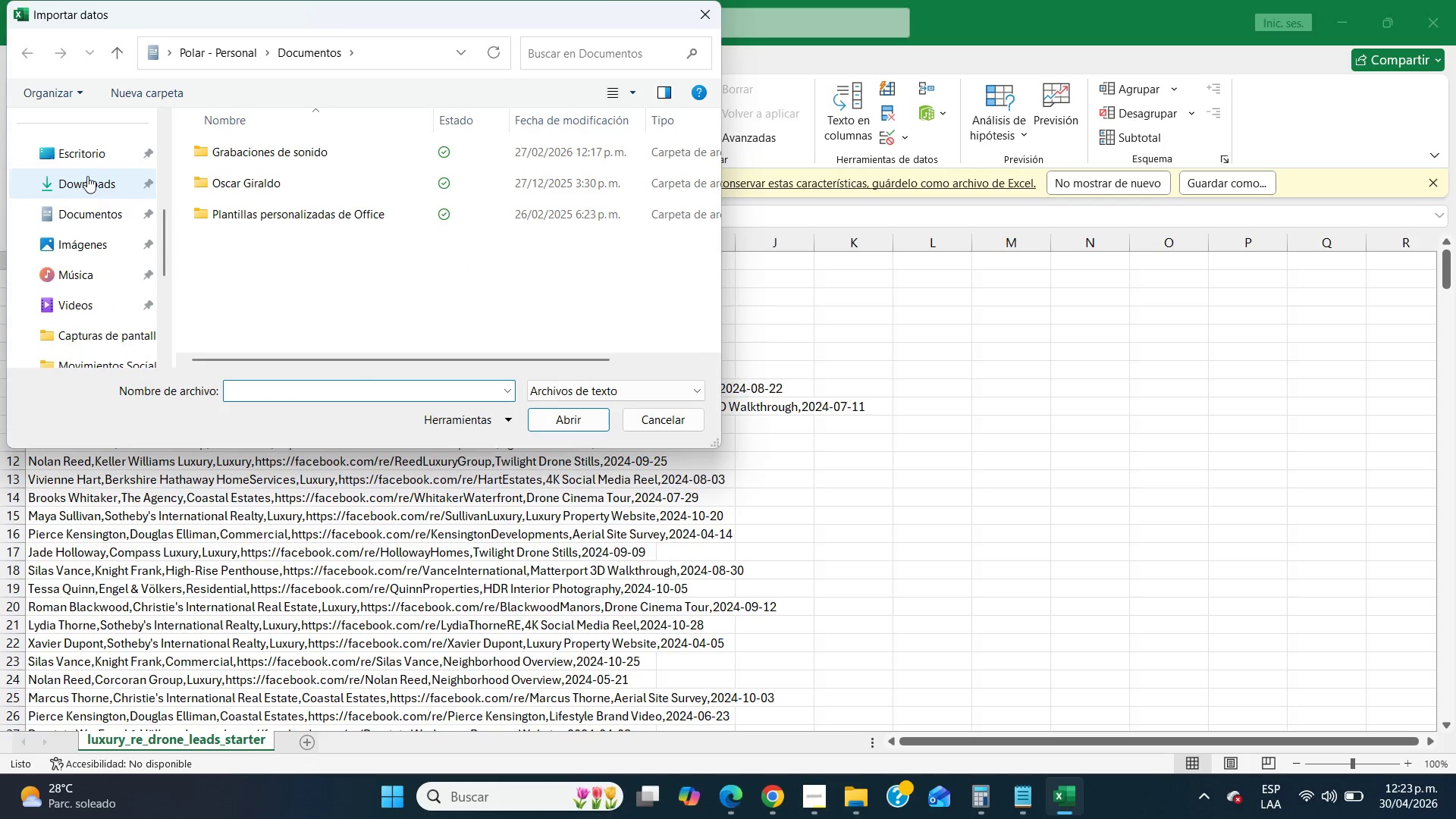 
left_click([86, 173])
 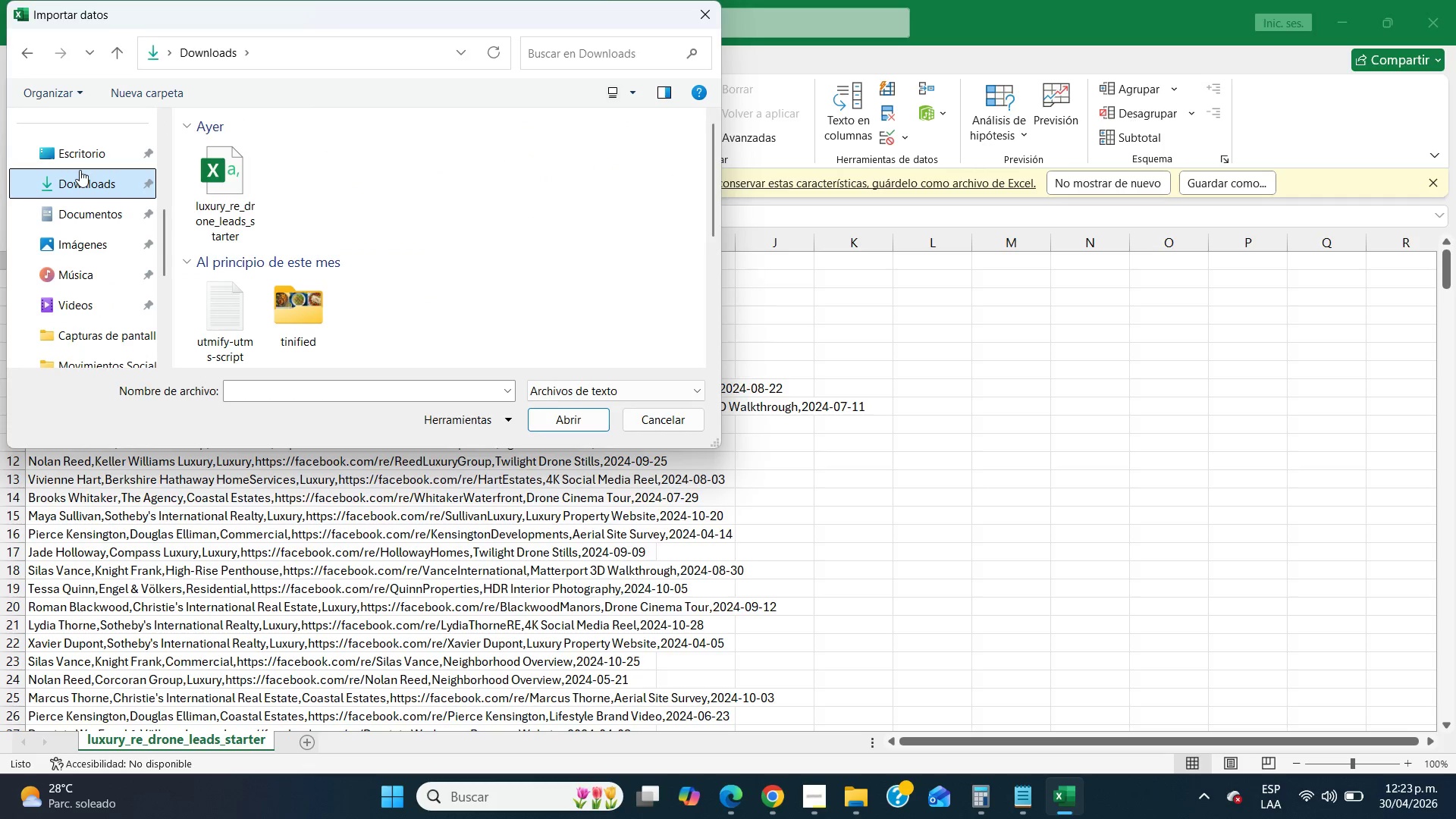 
left_click([226, 191])
 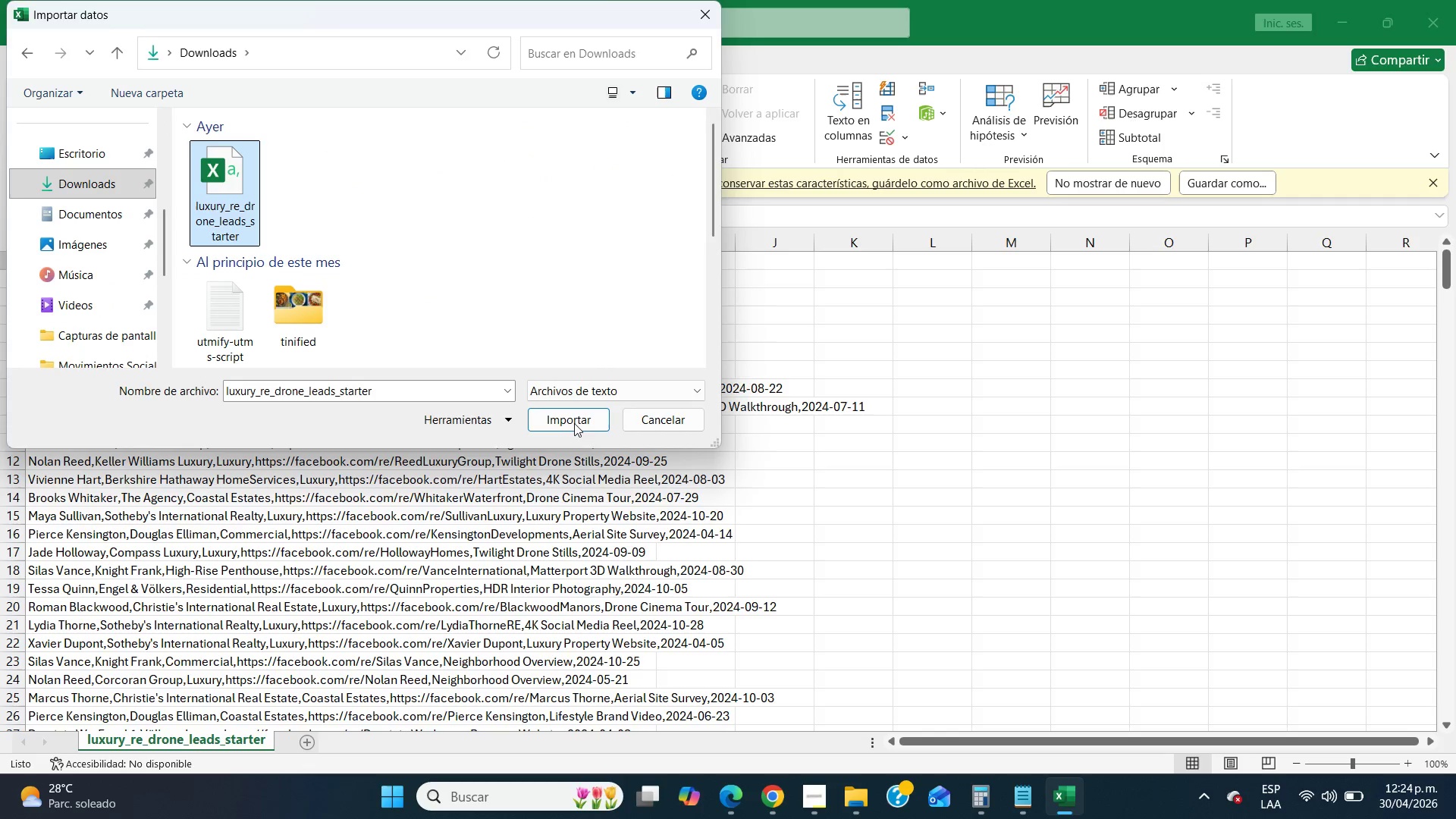 
left_click([575, 421])
 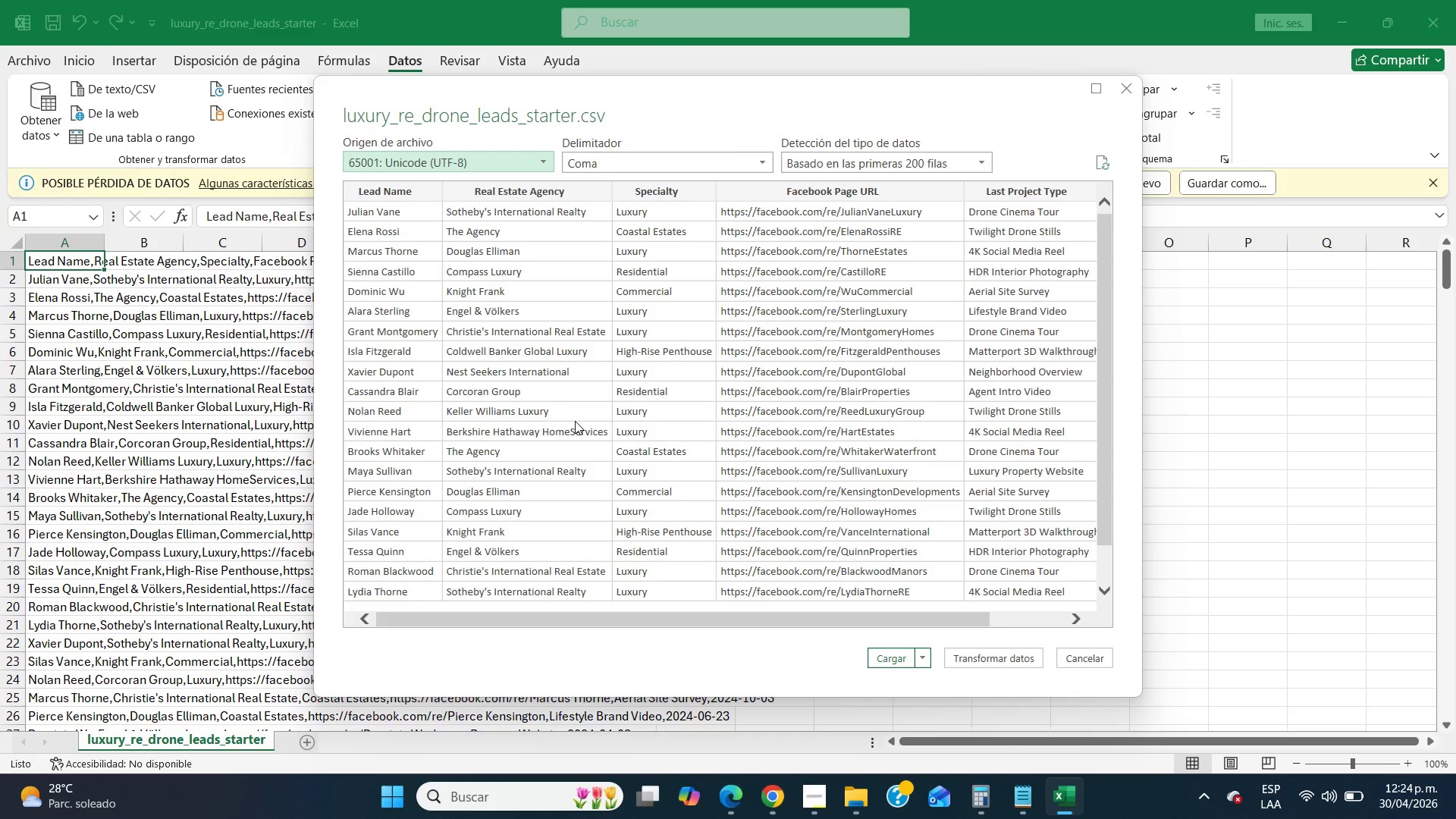 
wait(11.12)
 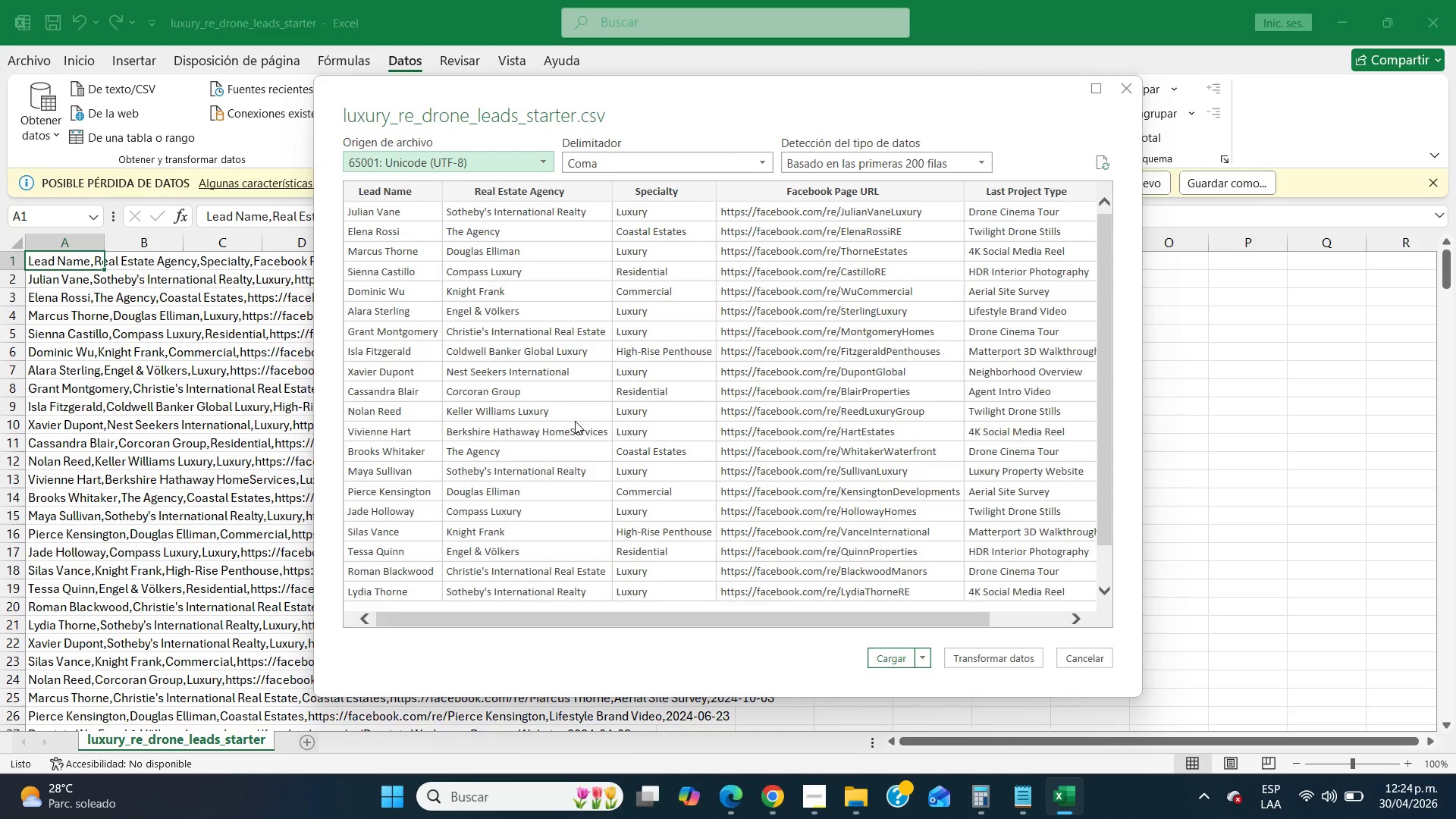 
left_click([877, 660])
 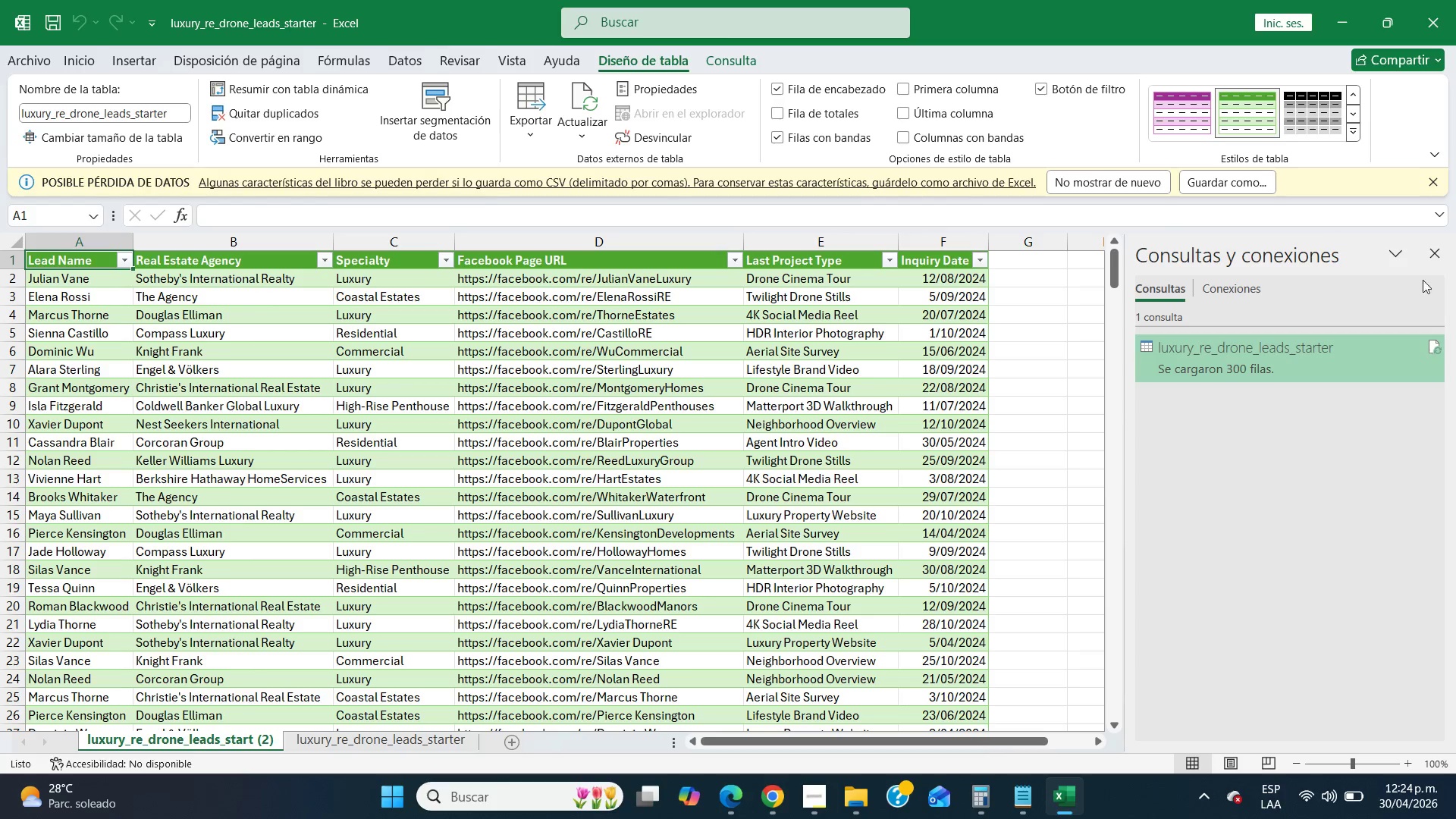 
wait(7.08)
 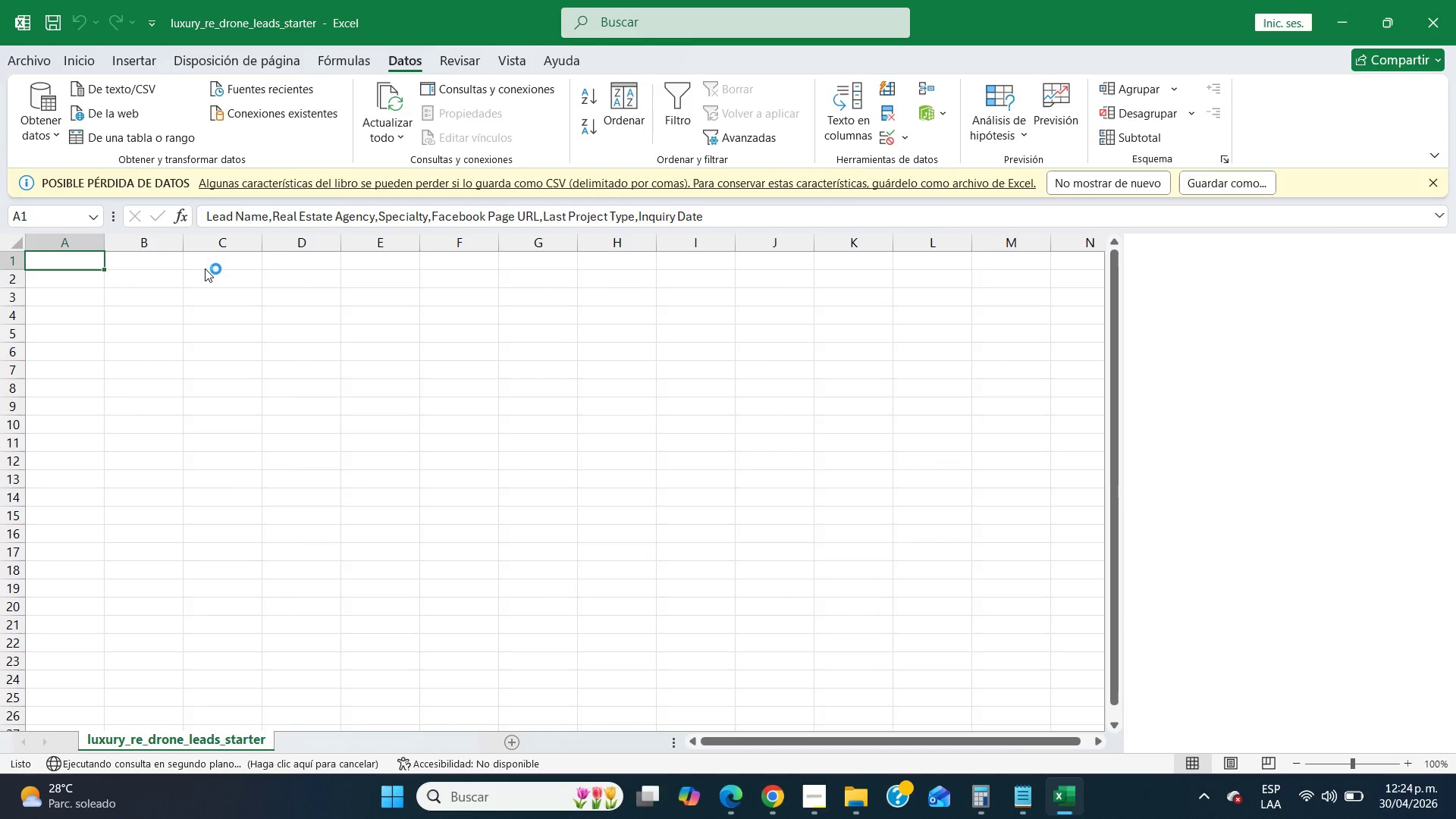 
left_click([370, 308])
 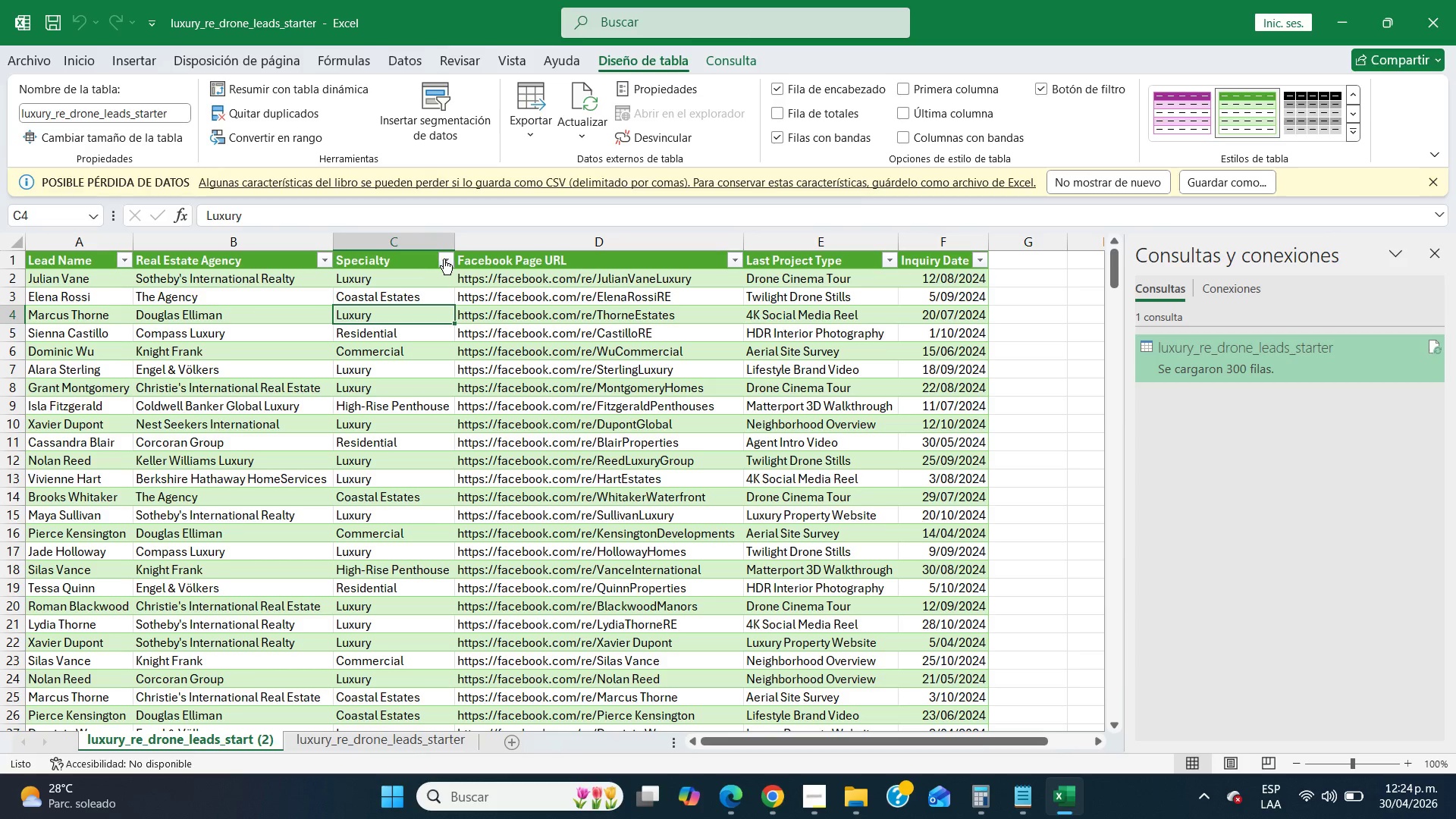 
left_click([444, 259])
 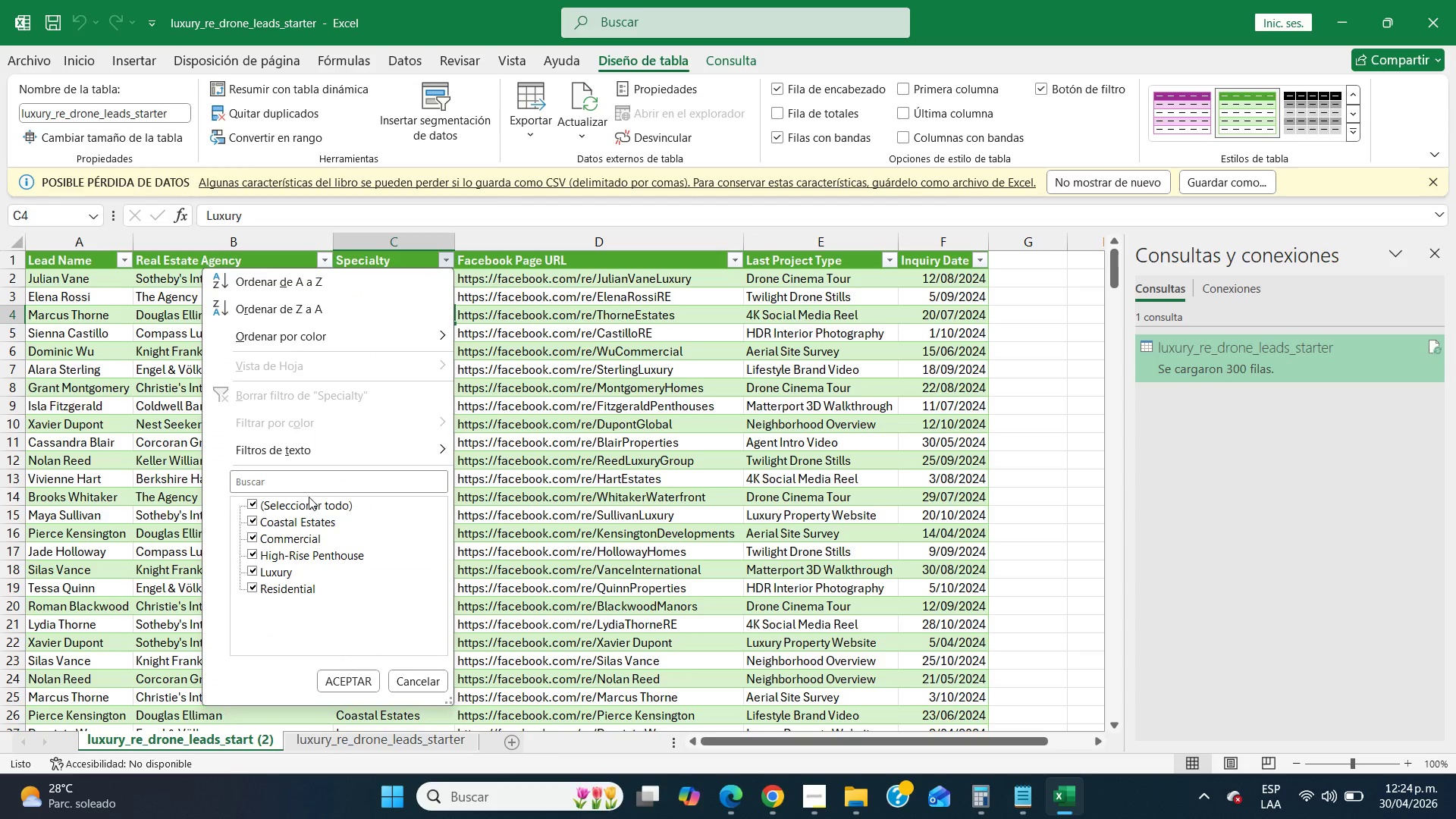 
left_click([309, 504])
 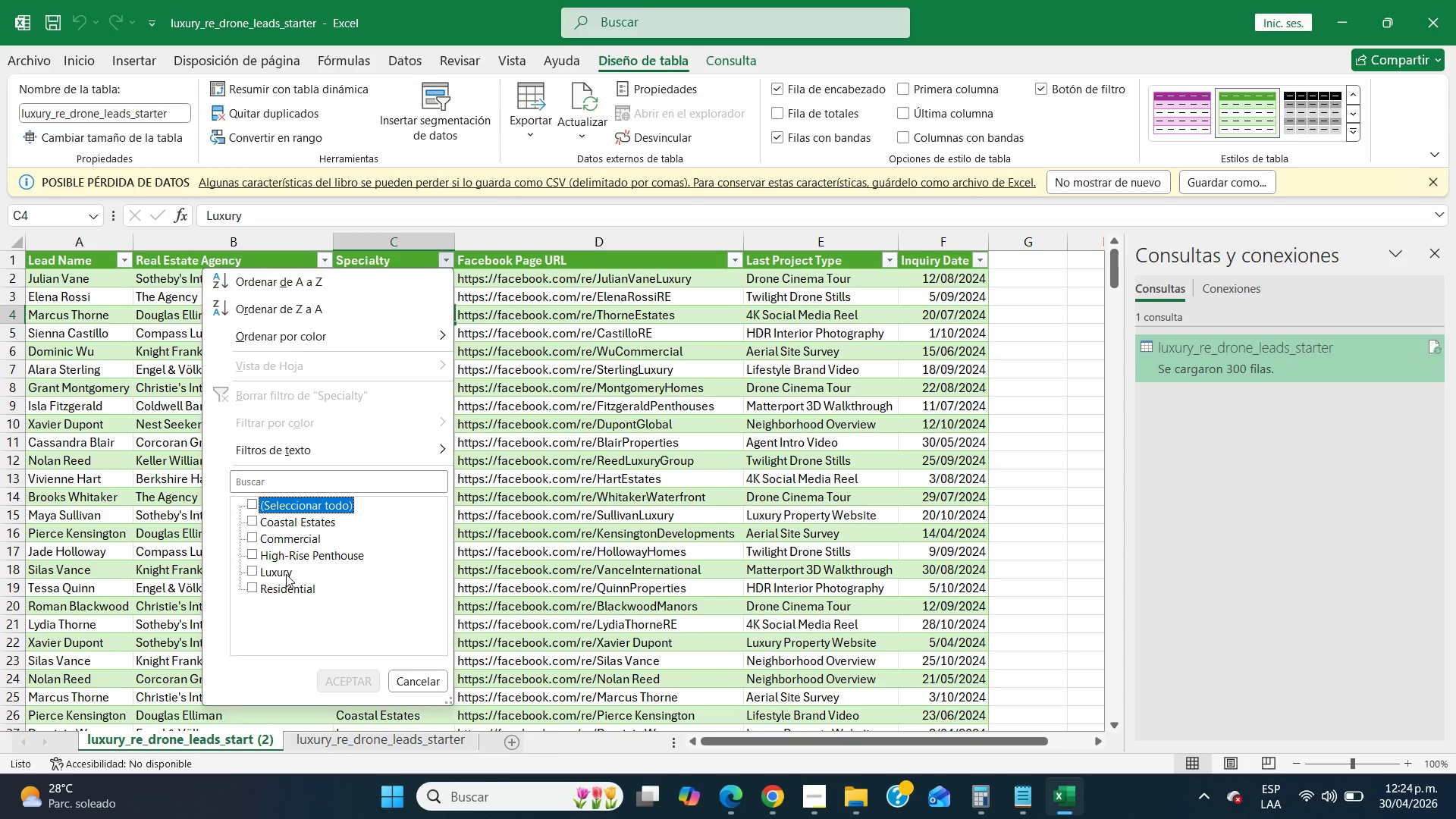 
left_click([286, 574])
 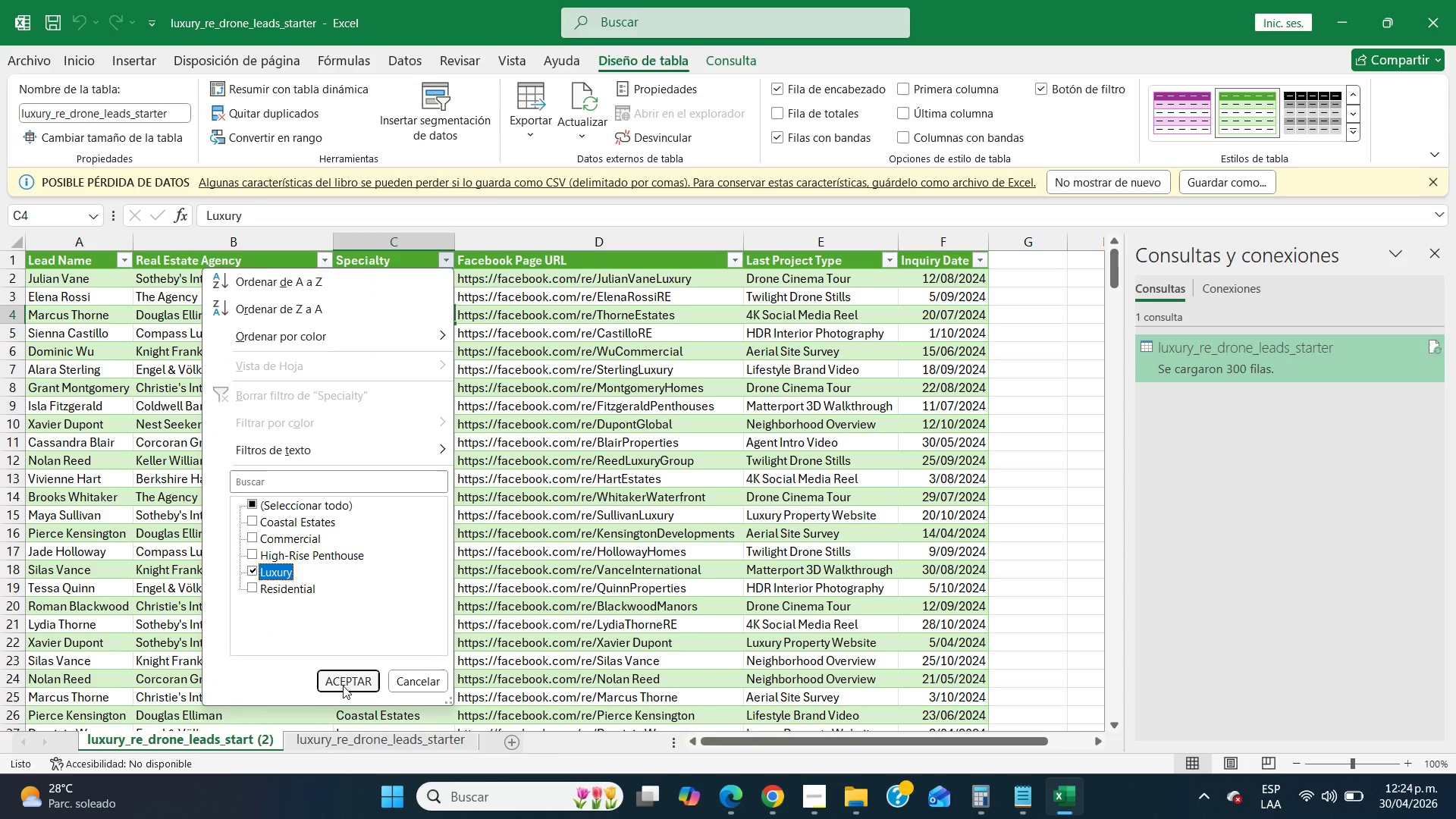 
left_click([343, 686])
 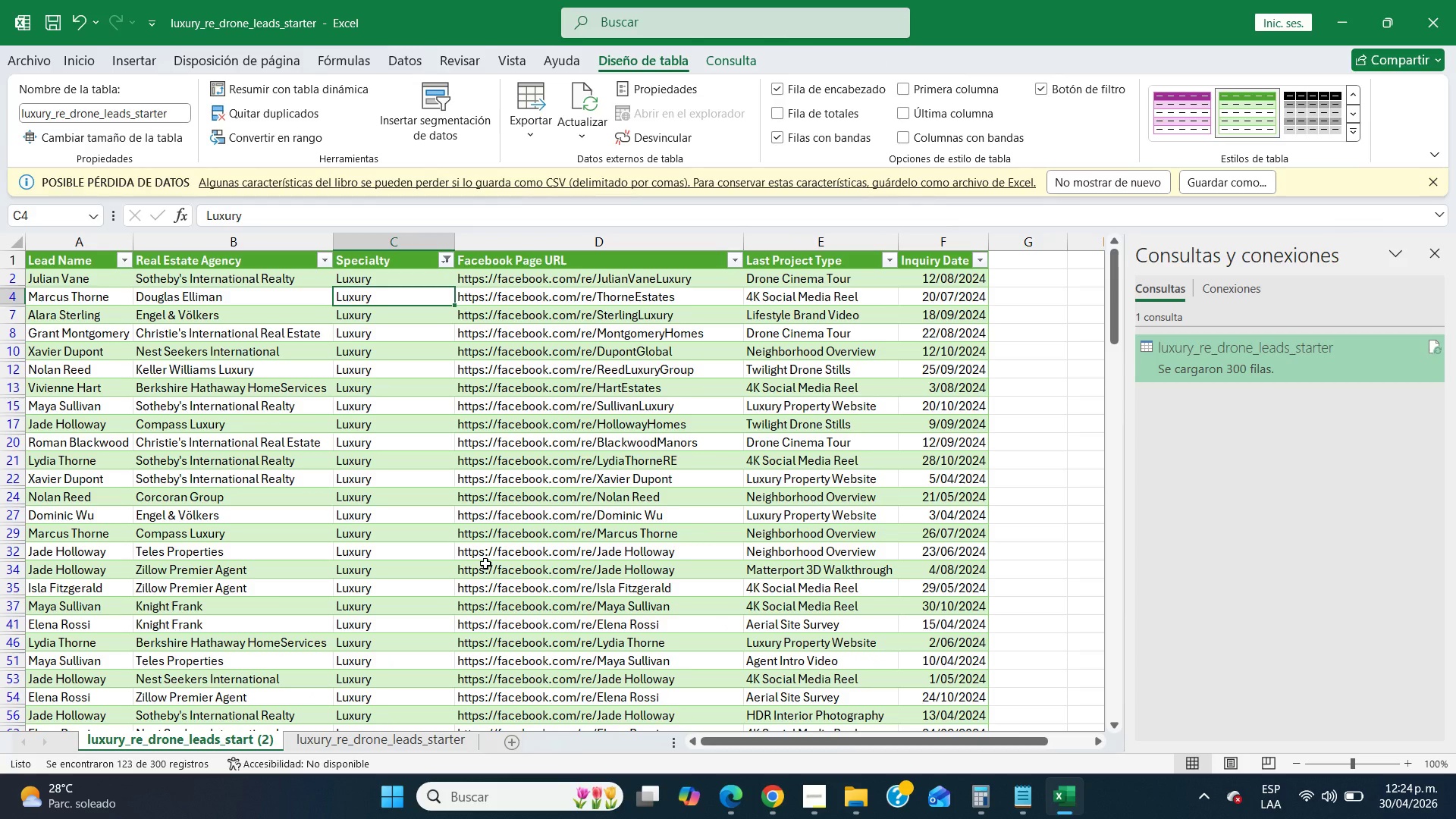 
wait(18.5)
 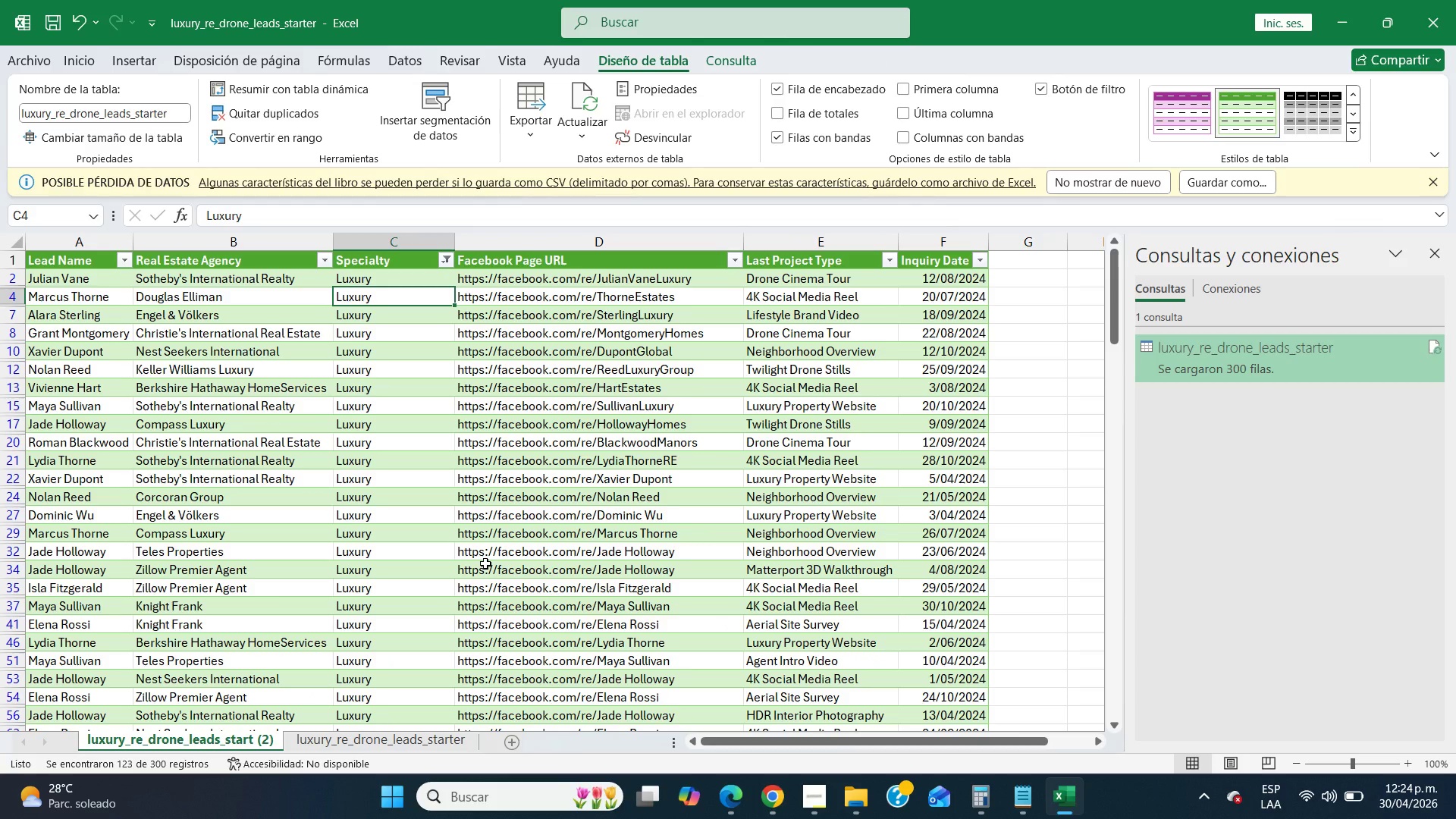 
left_click([448, 255])
 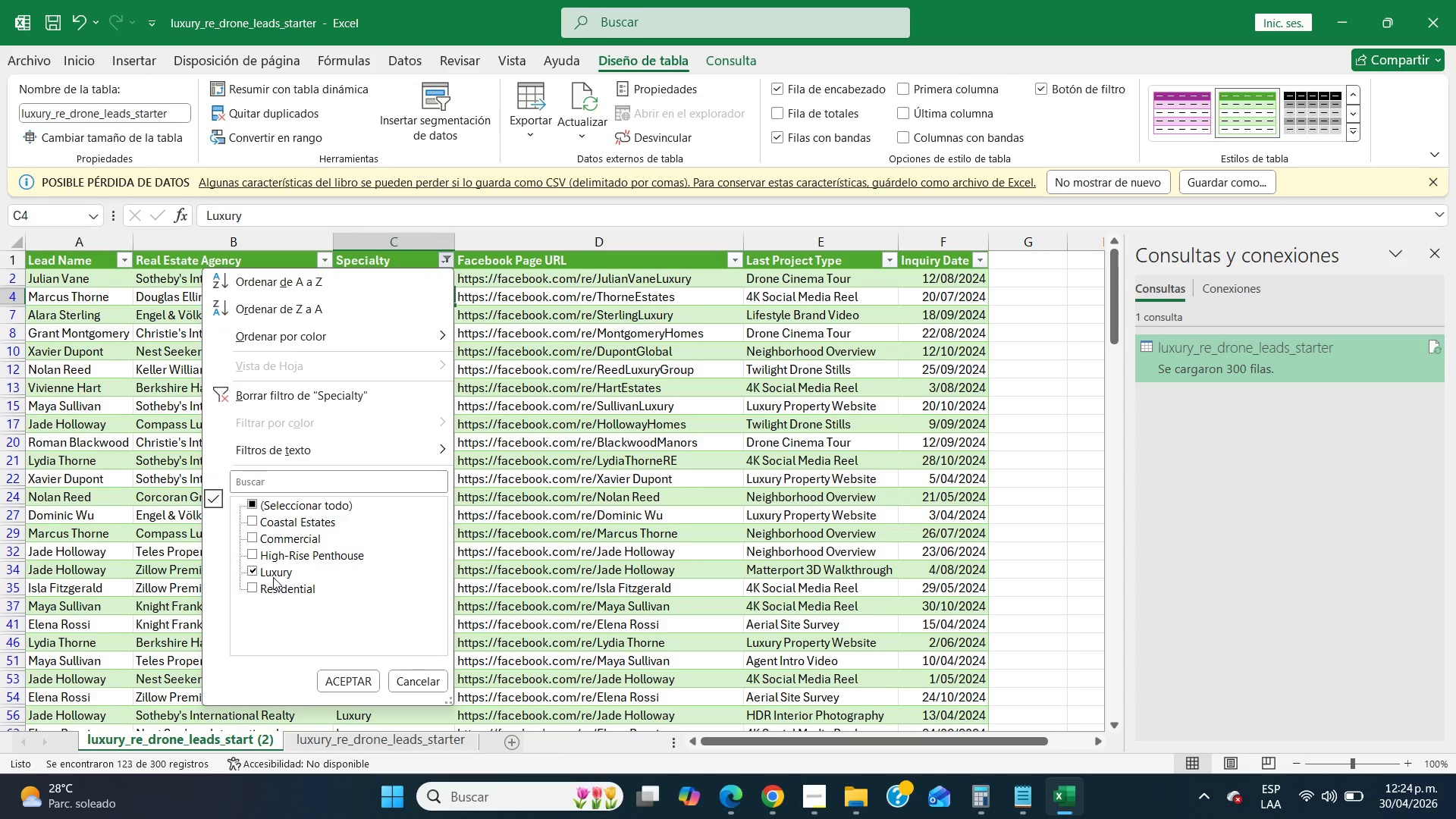 
left_click([273, 573])
 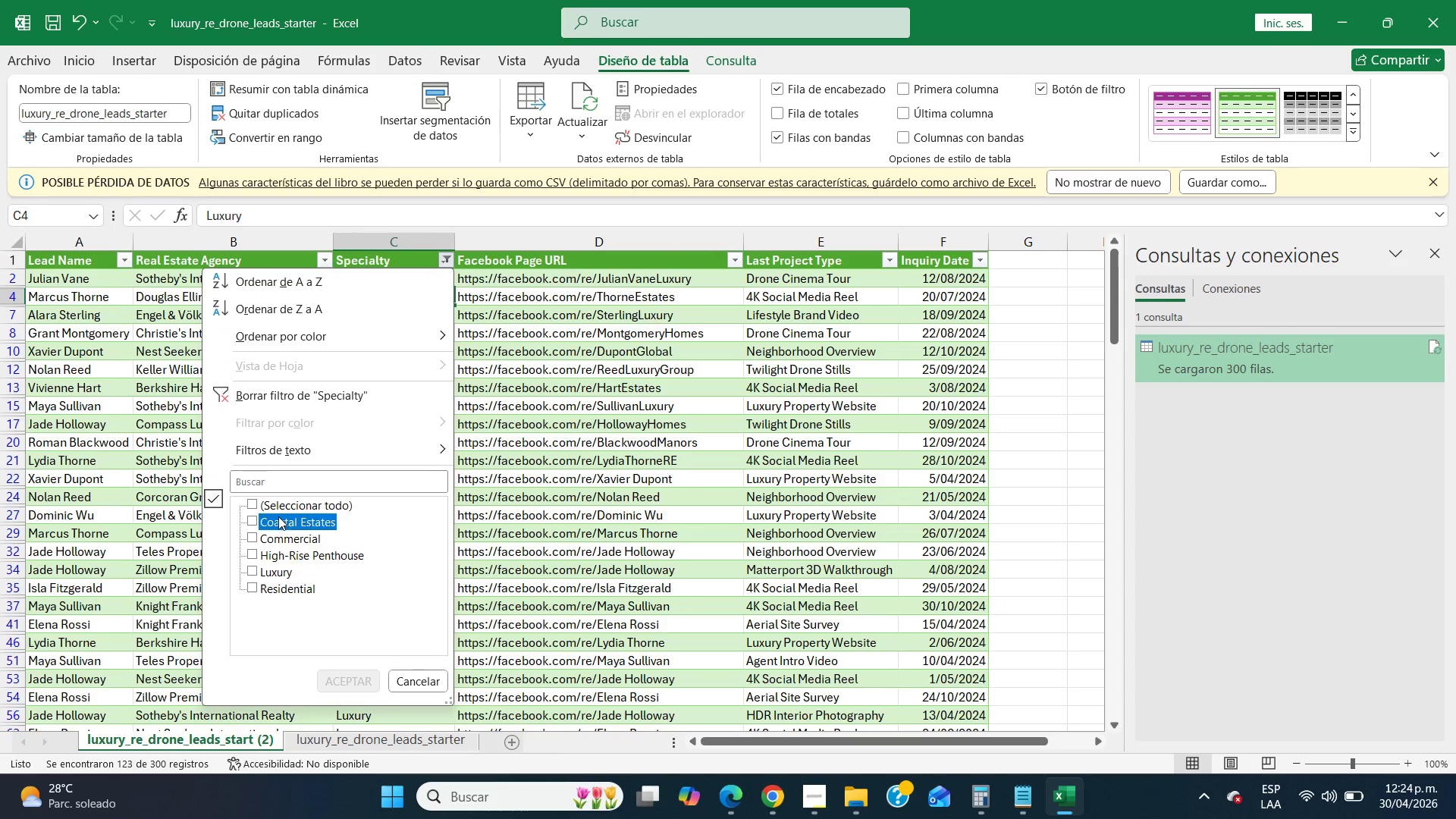 
left_click([278, 516])
 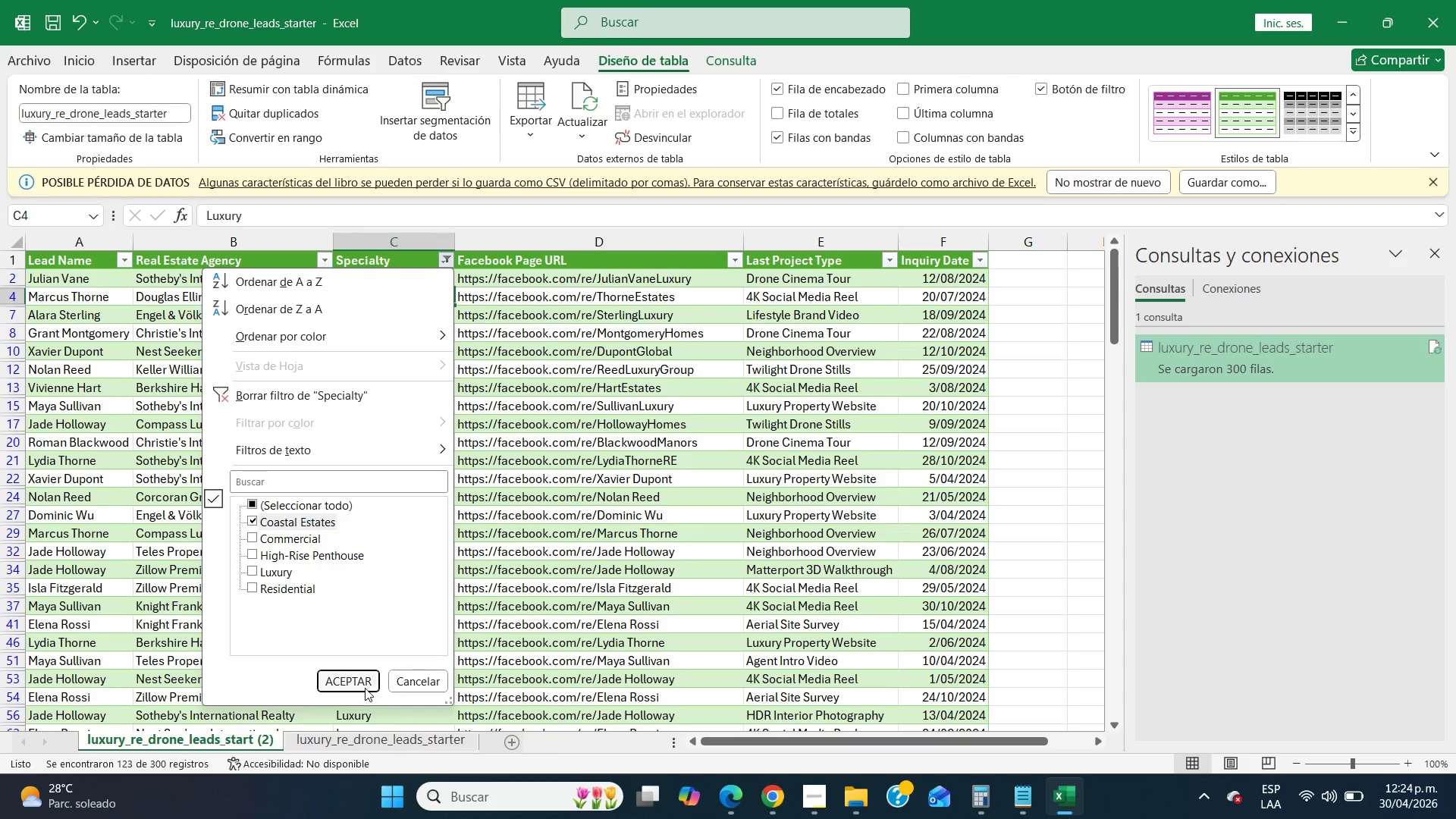 
left_click([365, 688])
 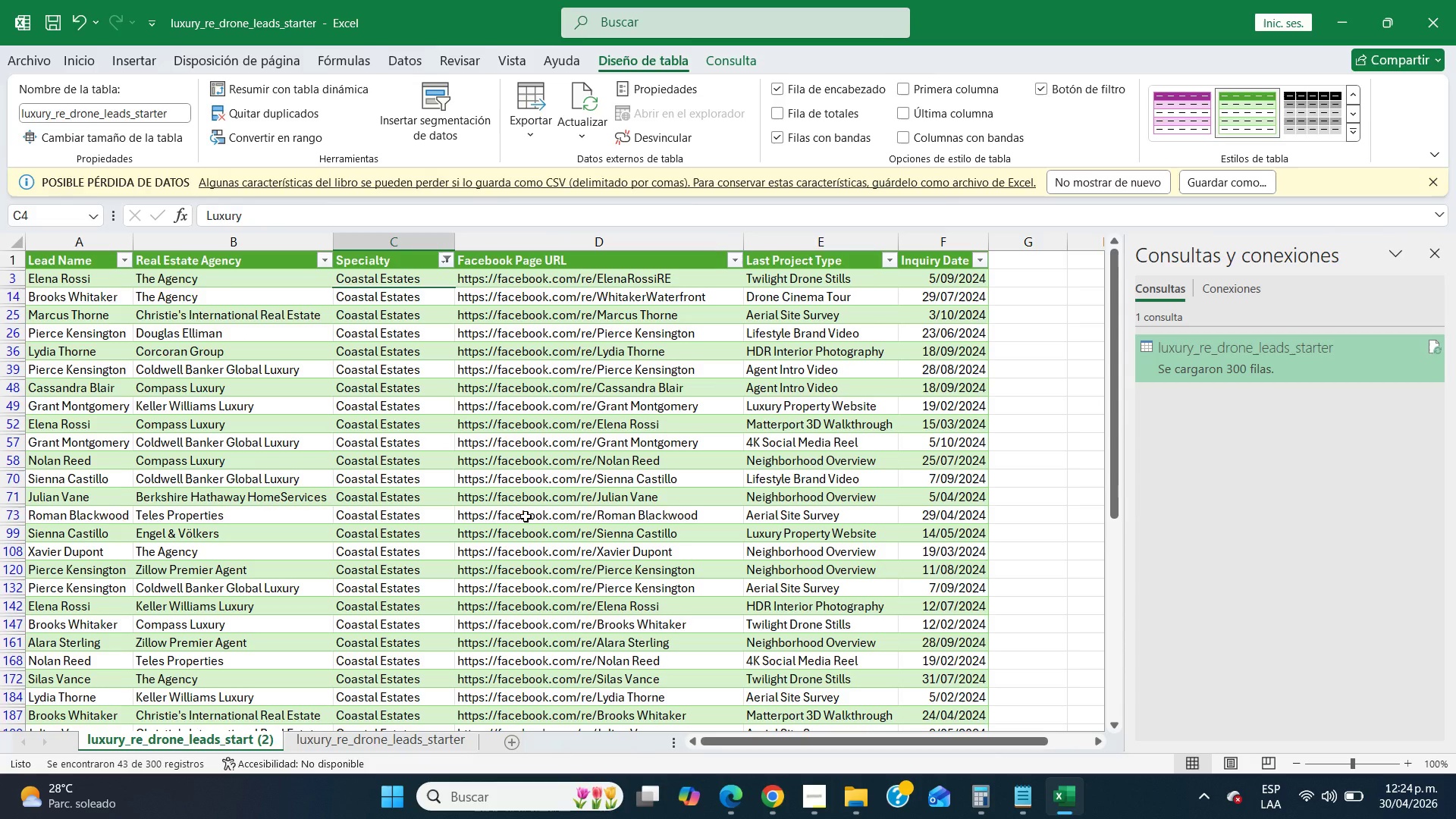 
wait(19.19)
 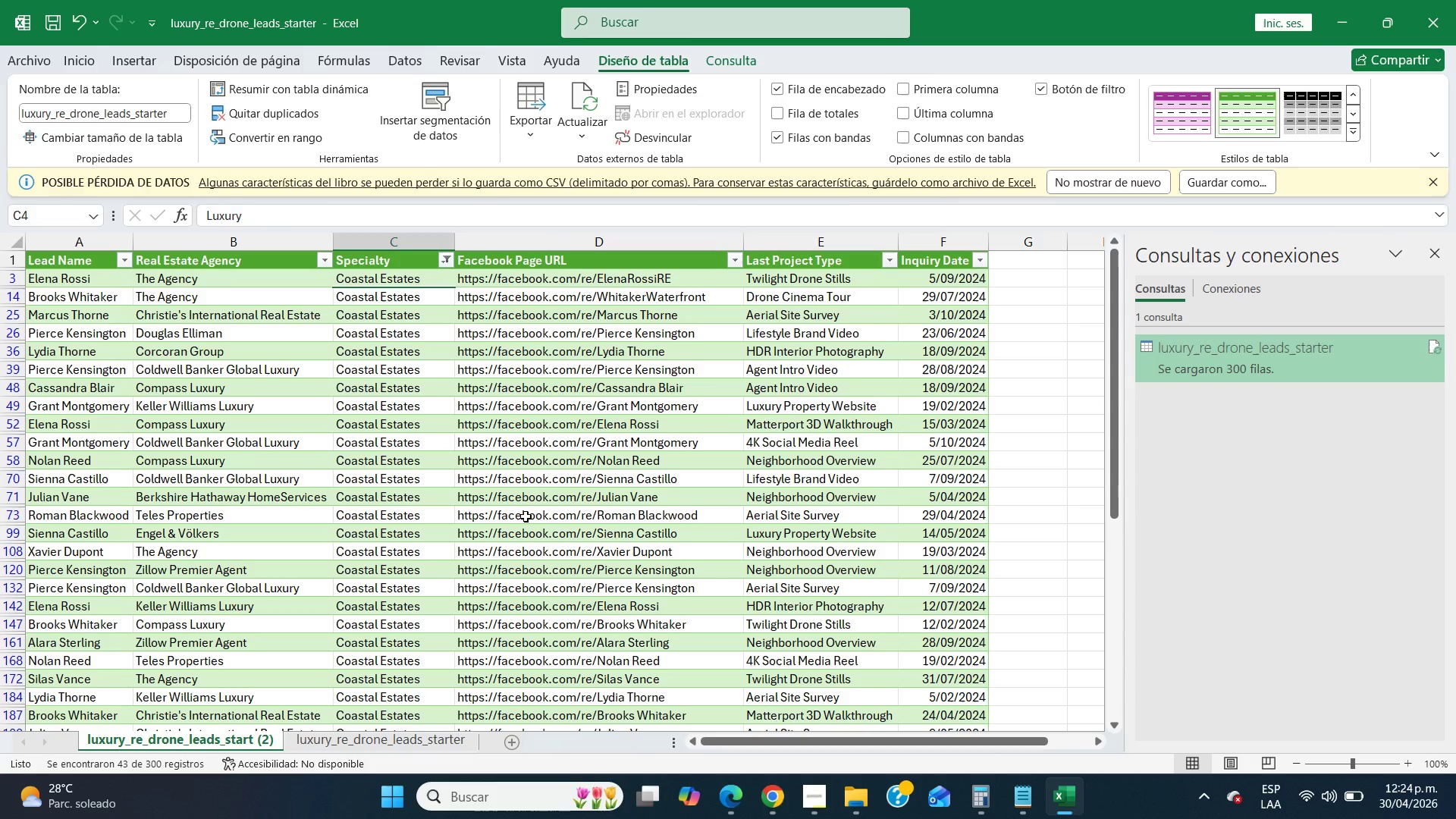 
left_click([446, 263])
 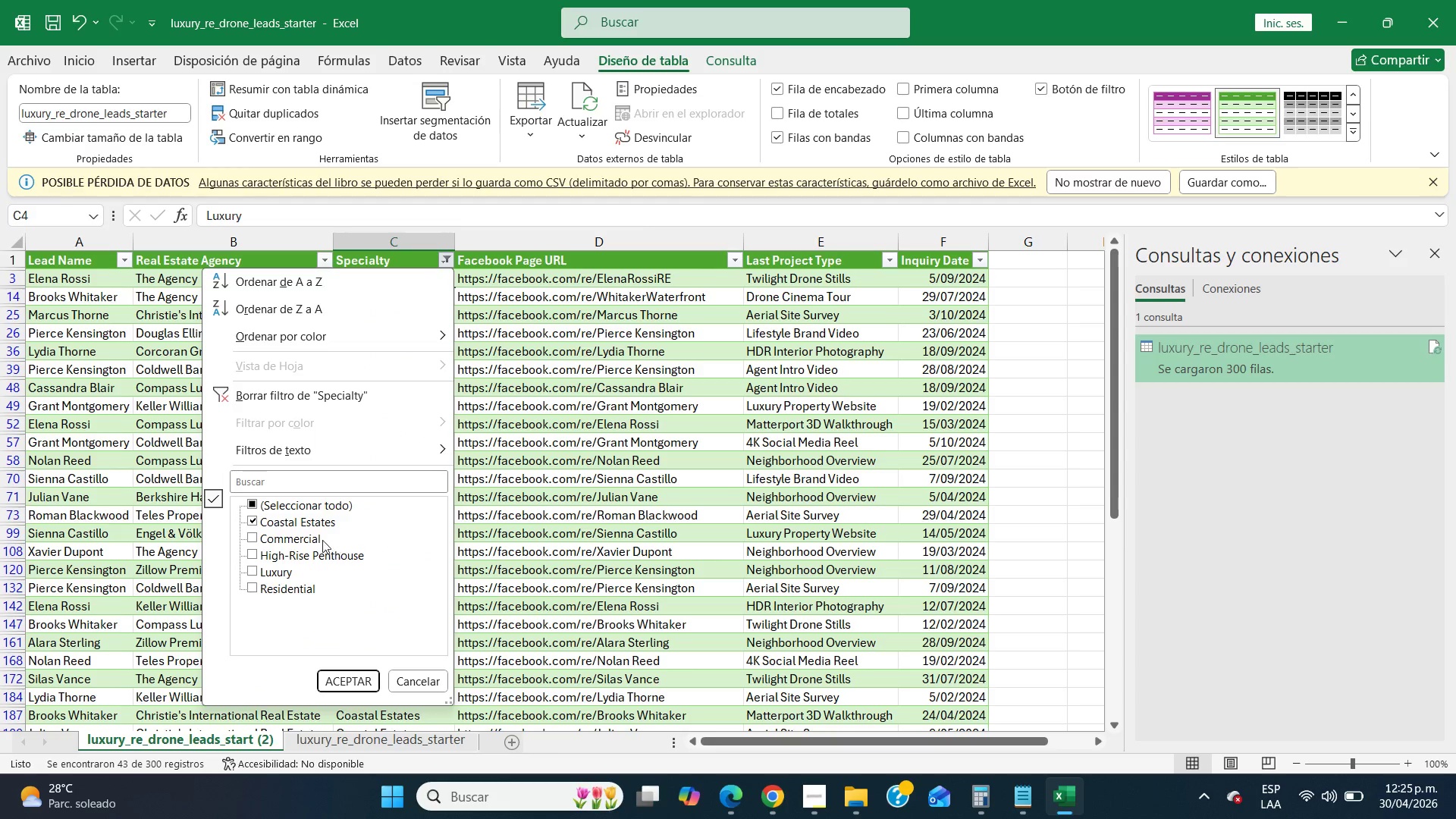 
left_click([318, 539])
 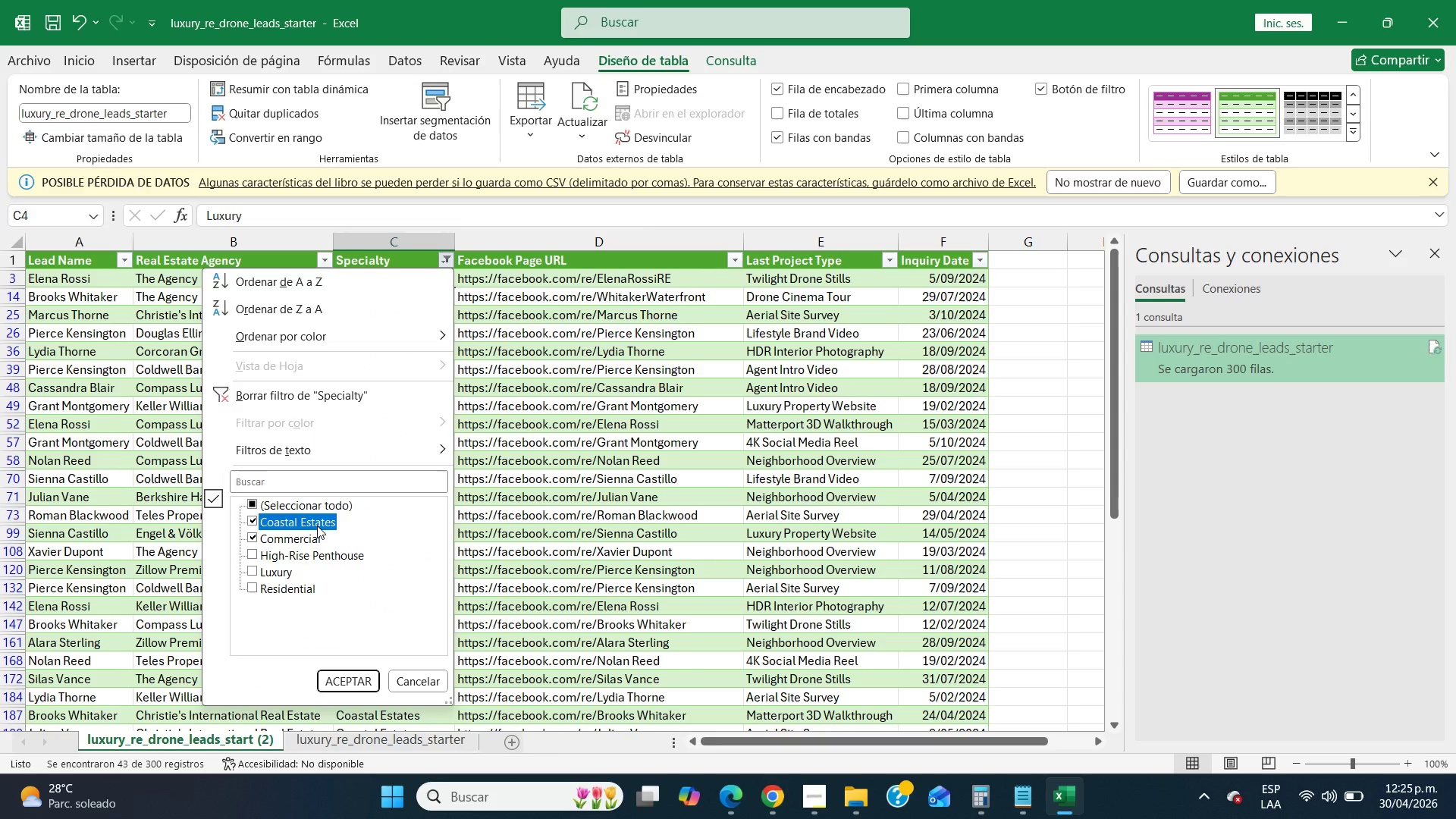 
left_click([317, 526])
 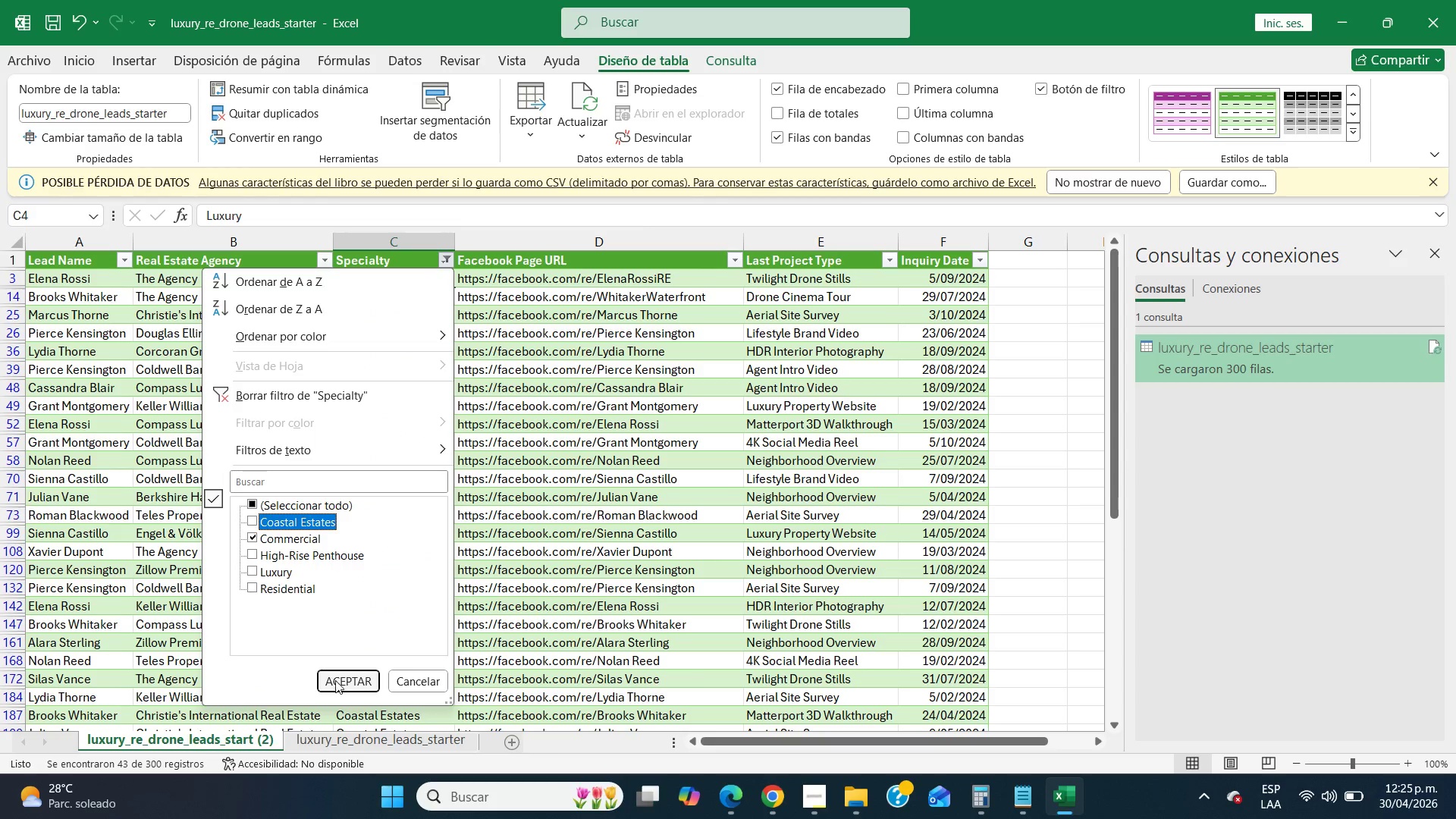 
left_click([335, 681])
 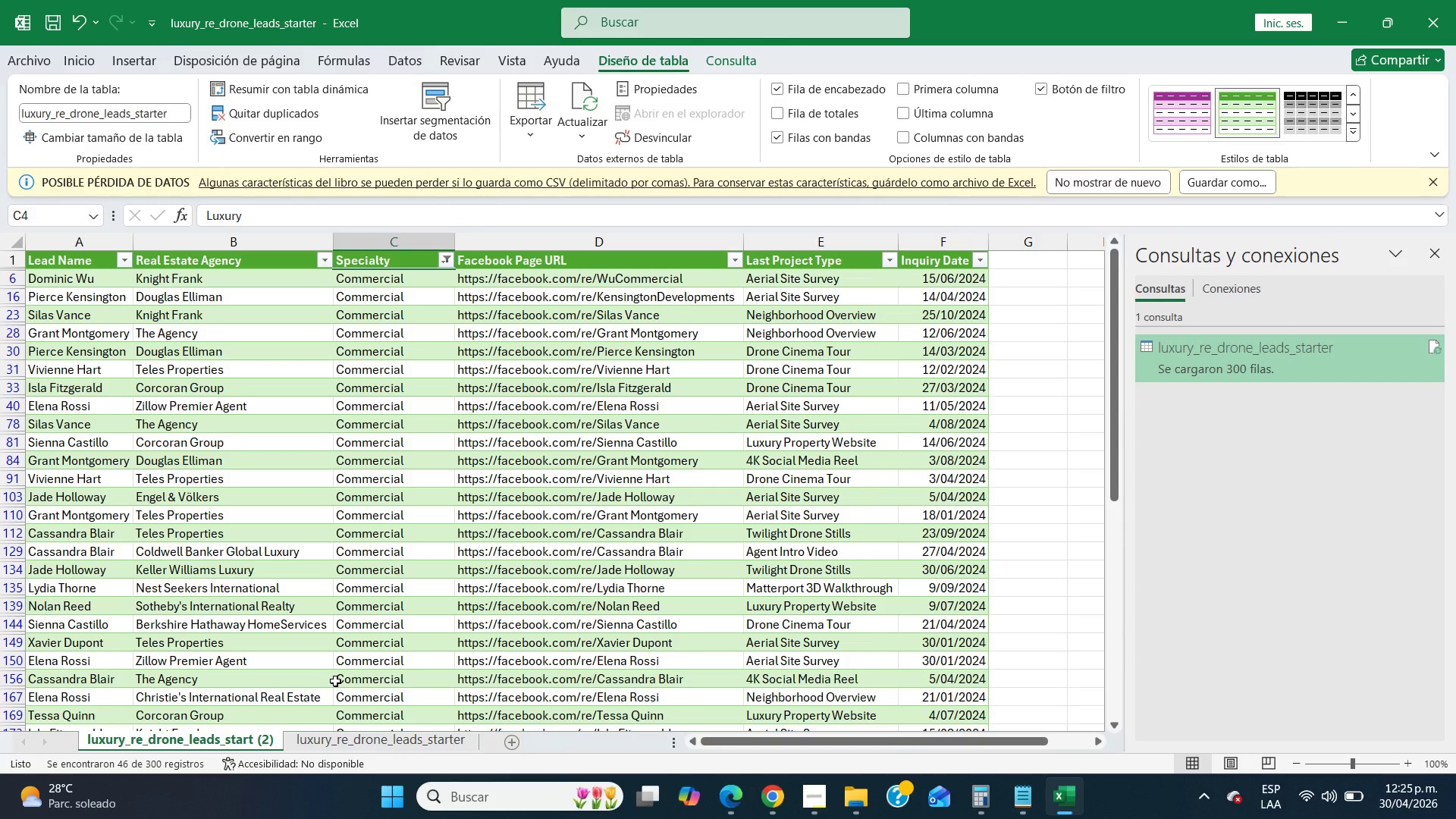 
wait(13.83)
 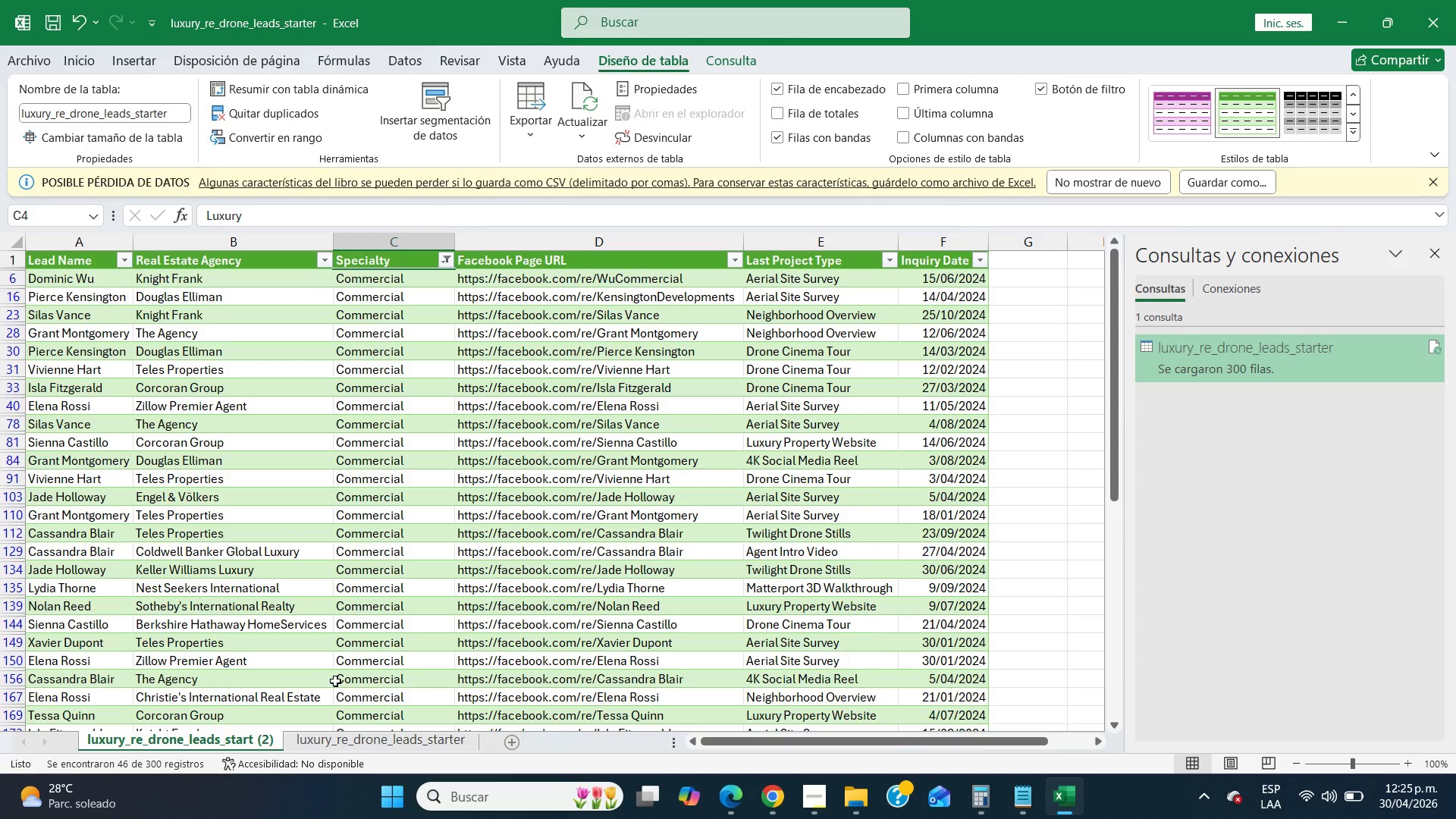 
left_click([446, 262])
 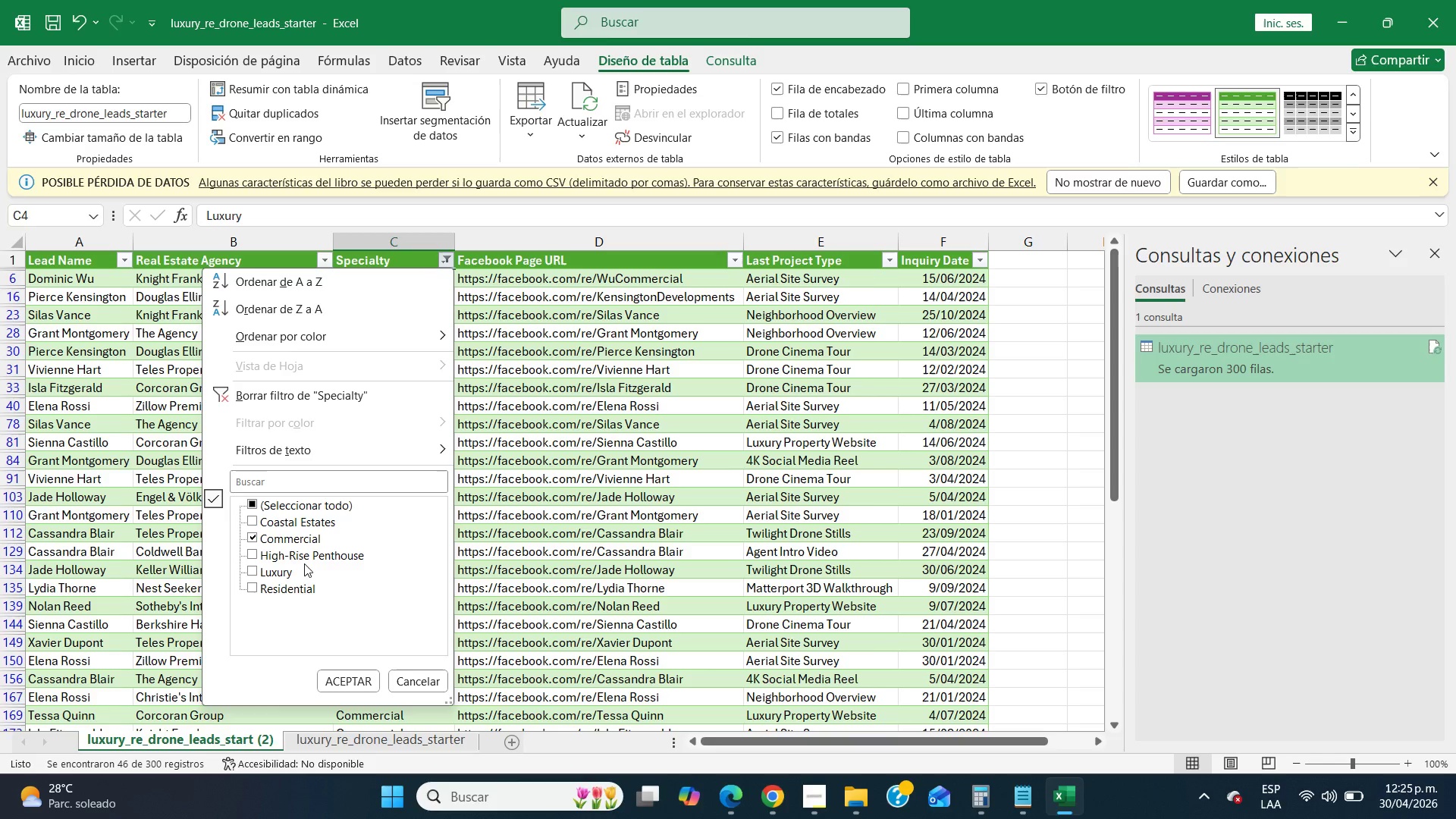 
left_click([301, 559])
 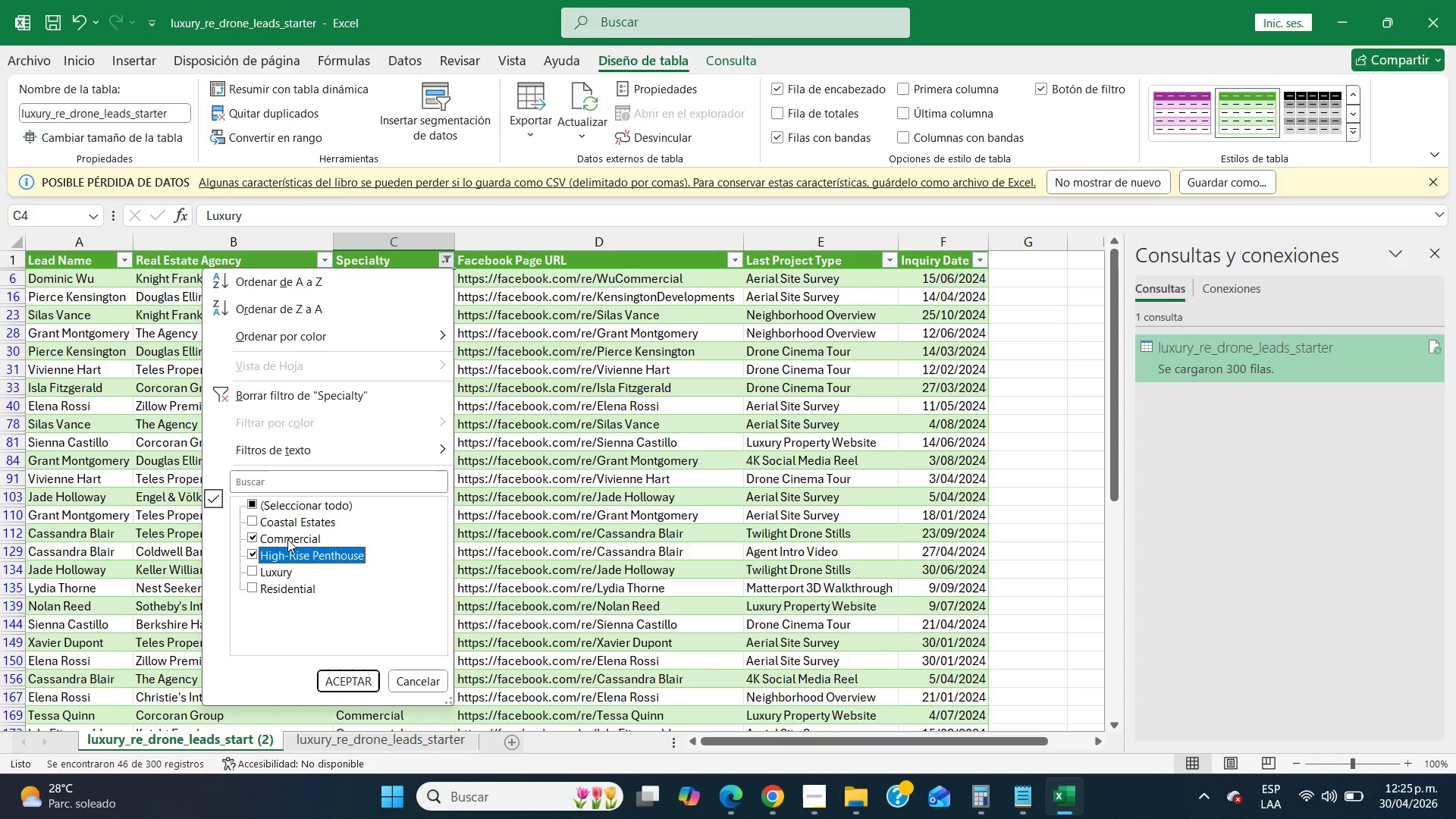 
left_click([287, 539])
 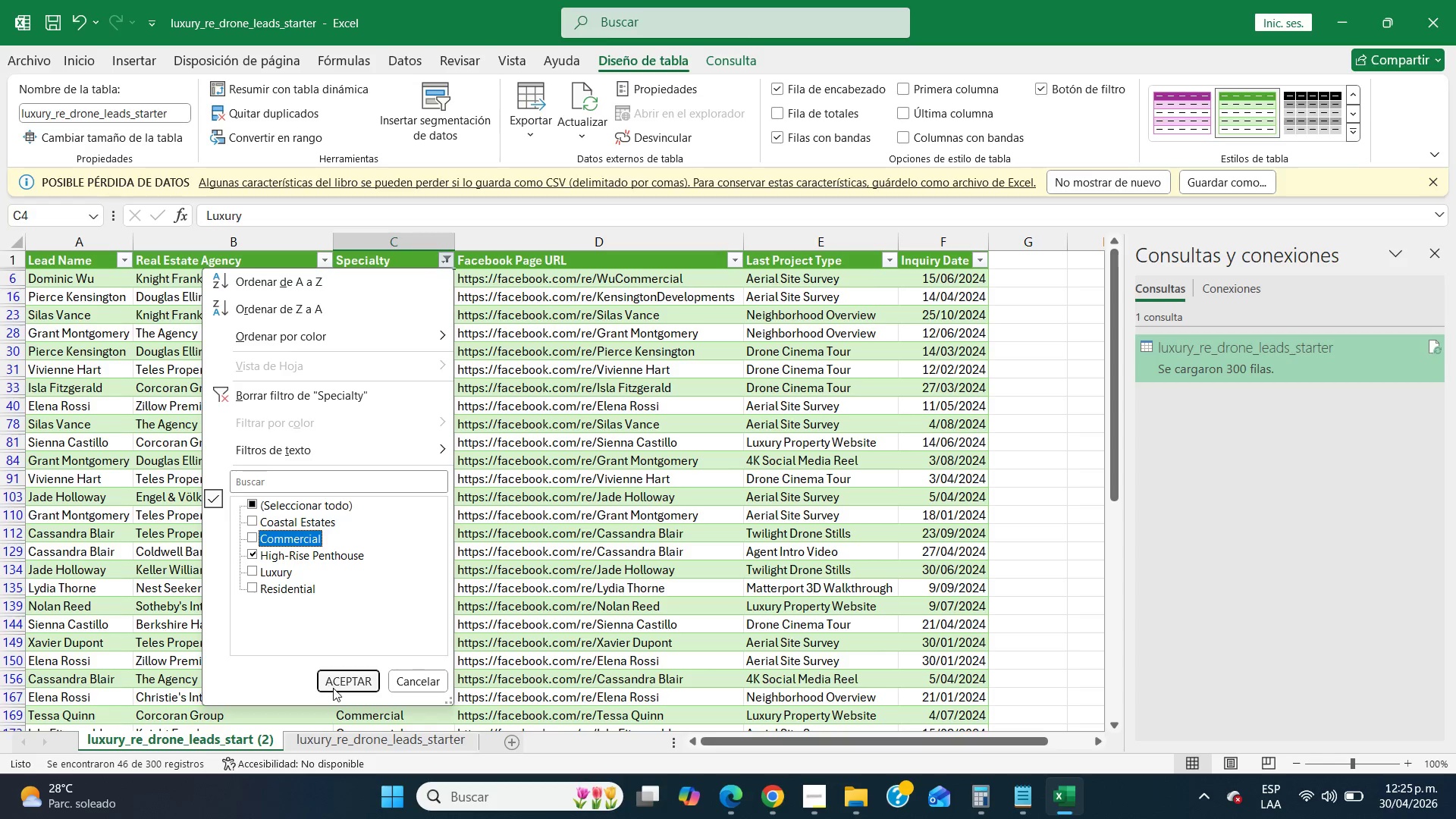 
left_click([334, 688])
 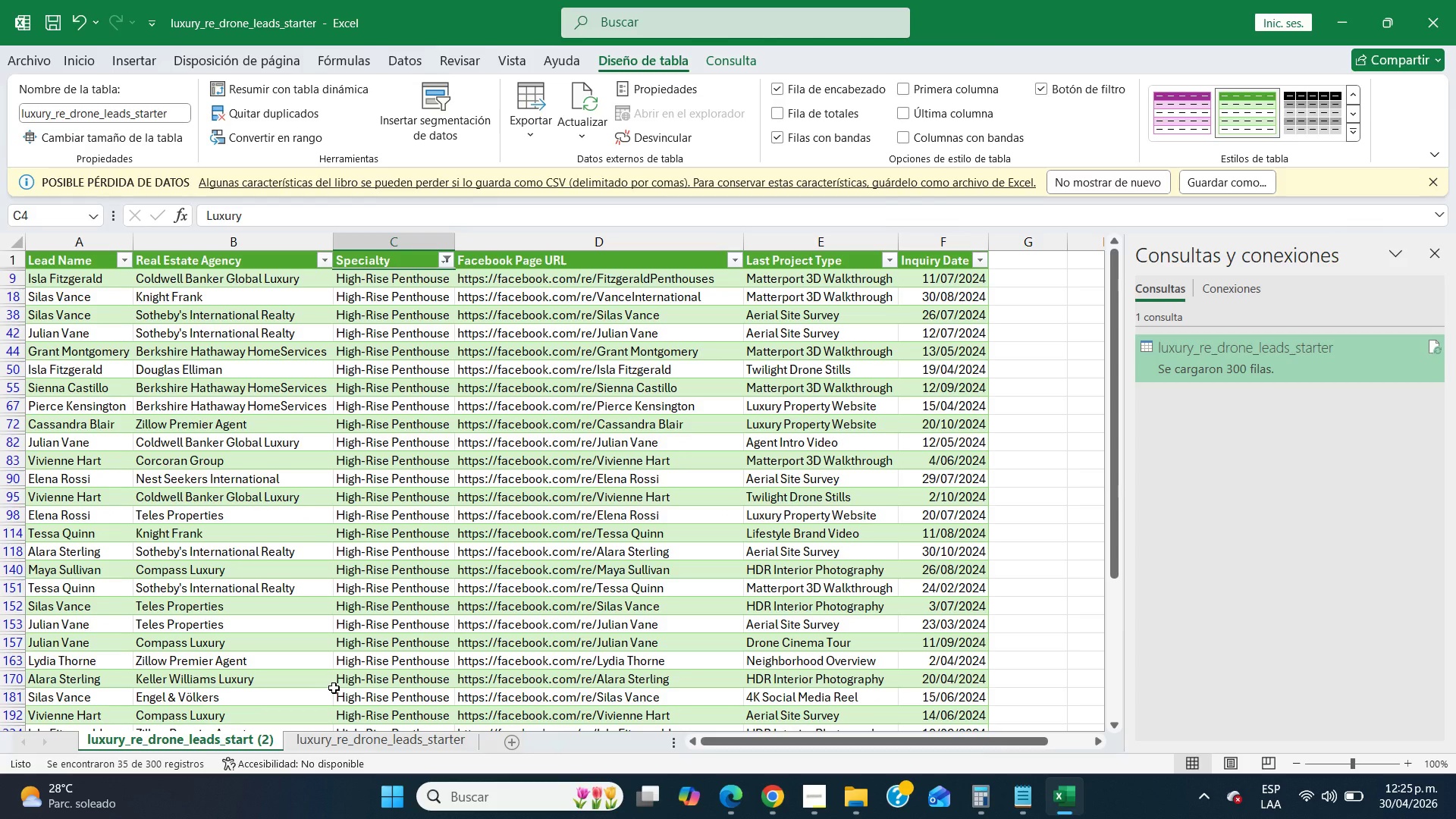 
wait(20.91)
 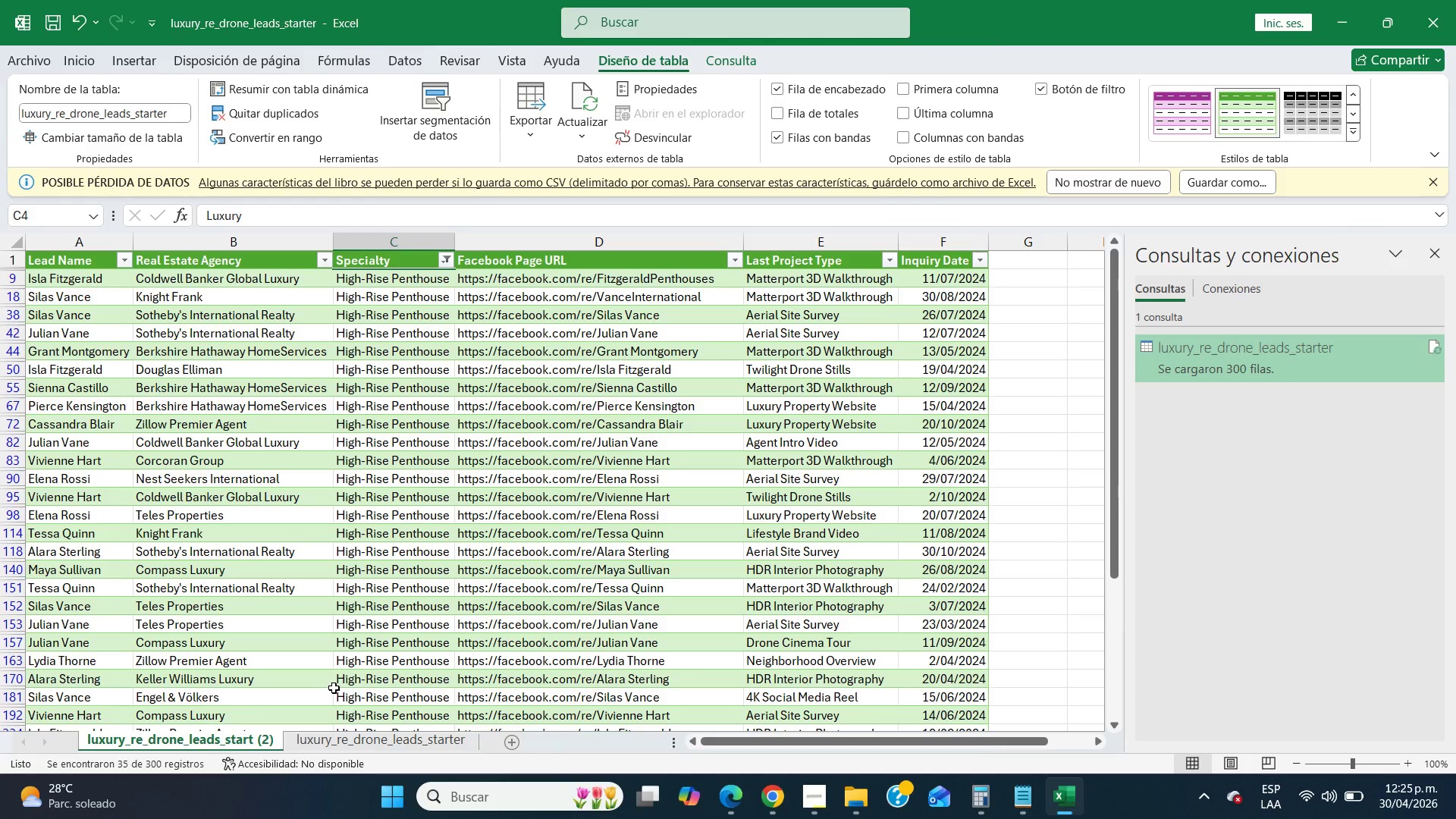 
left_click([450, 261])
 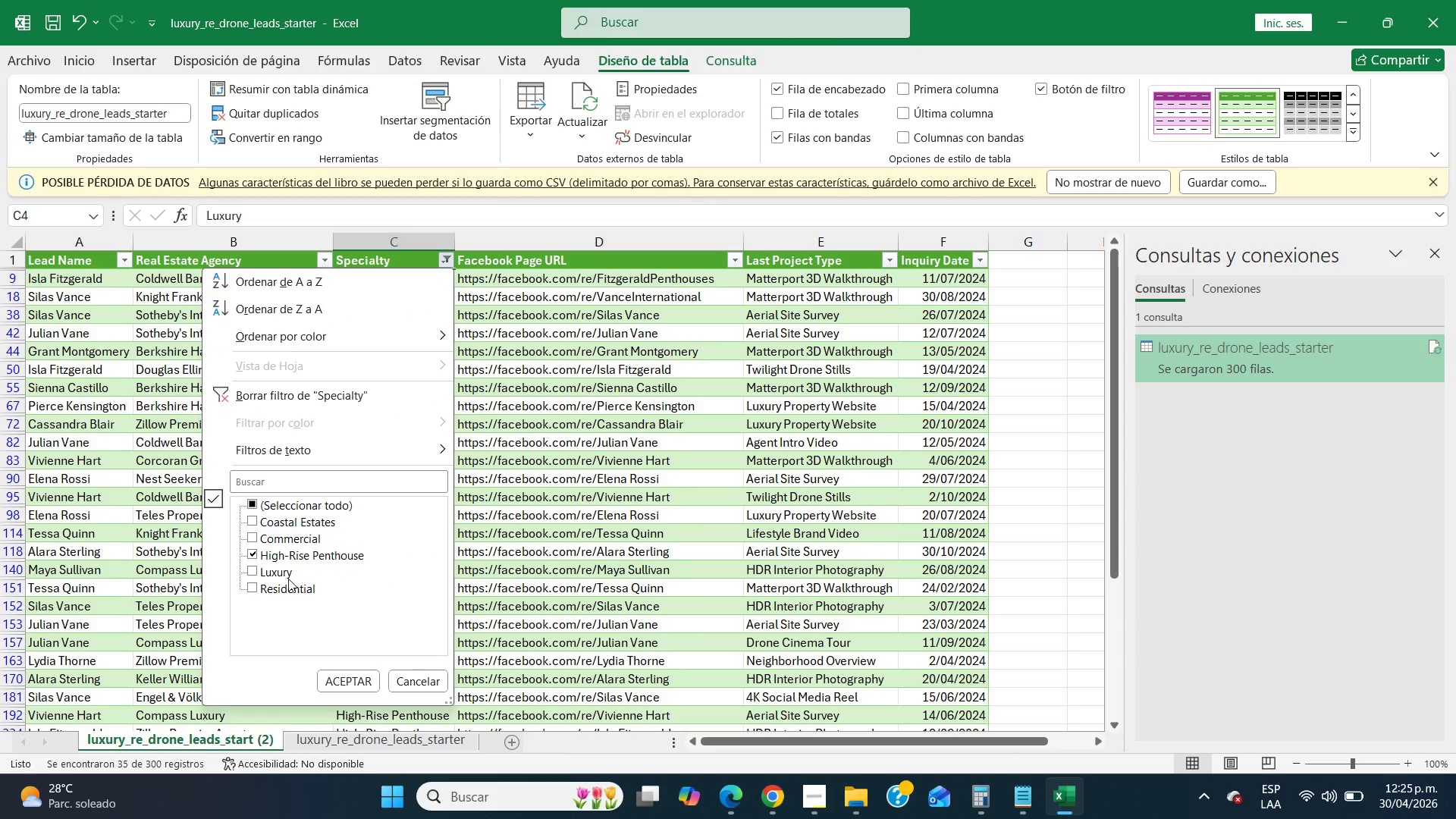 
left_click([280, 579])
 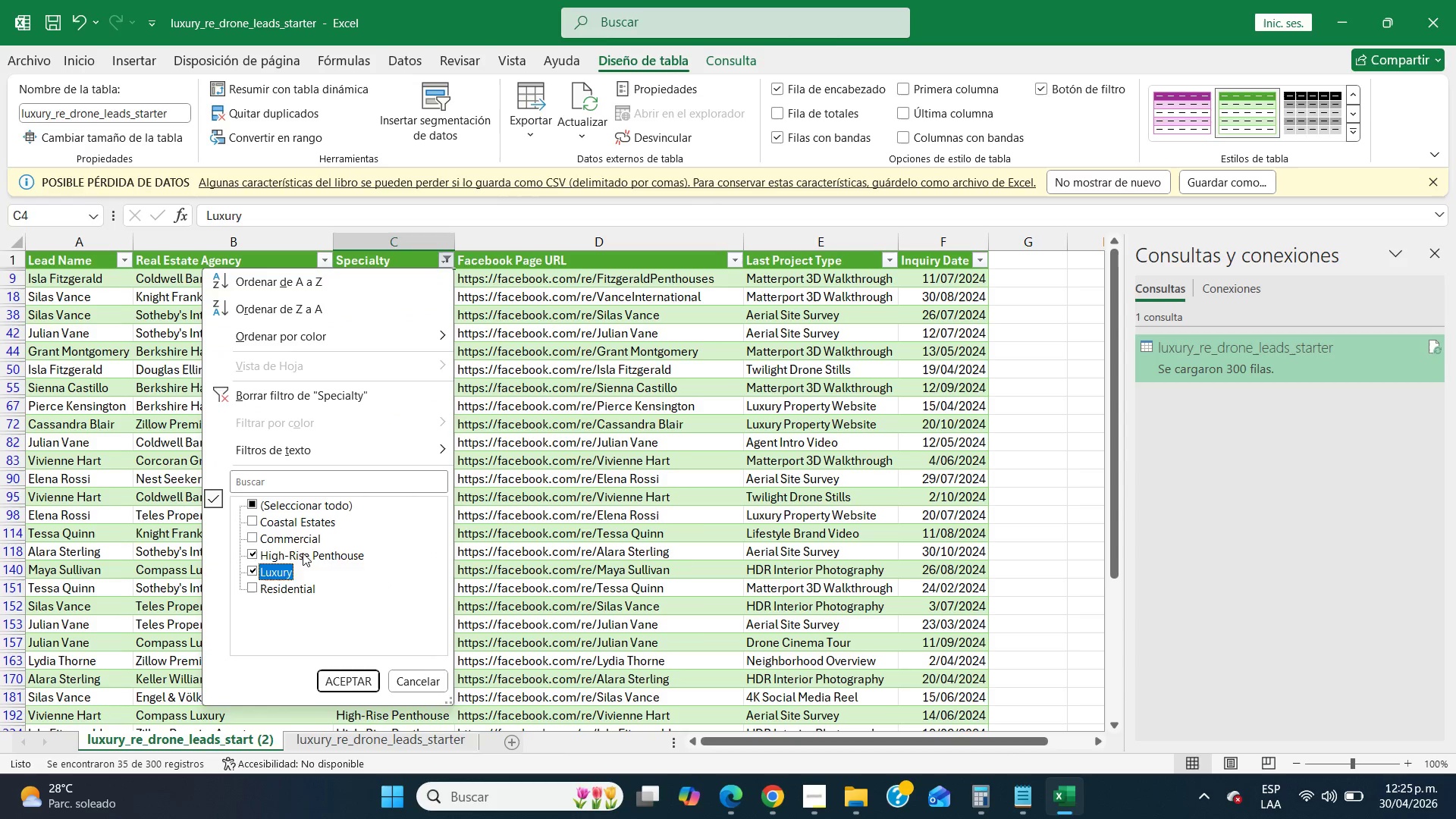 
left_click([303, 553])
 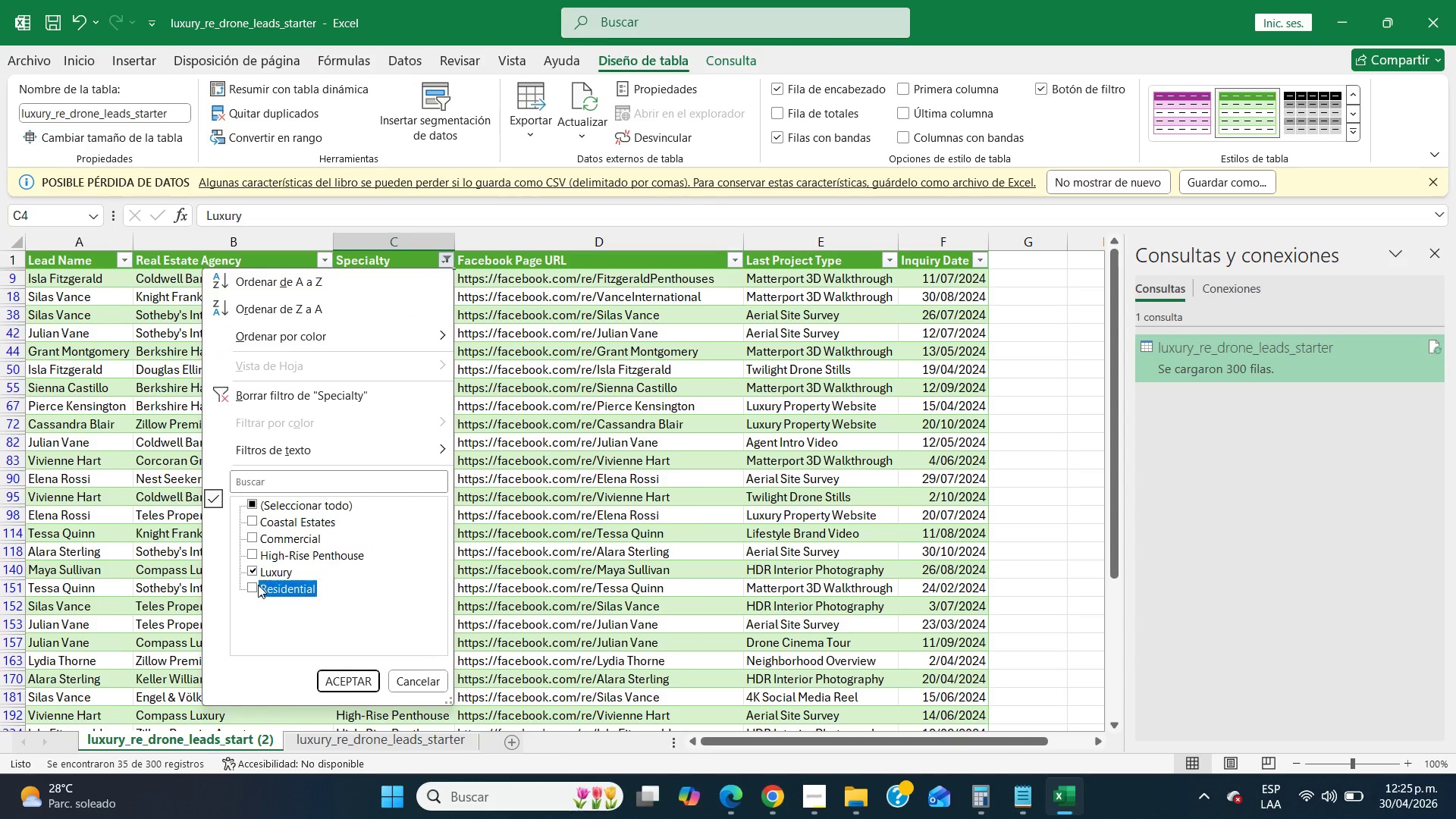 
double_click([271, 566])
 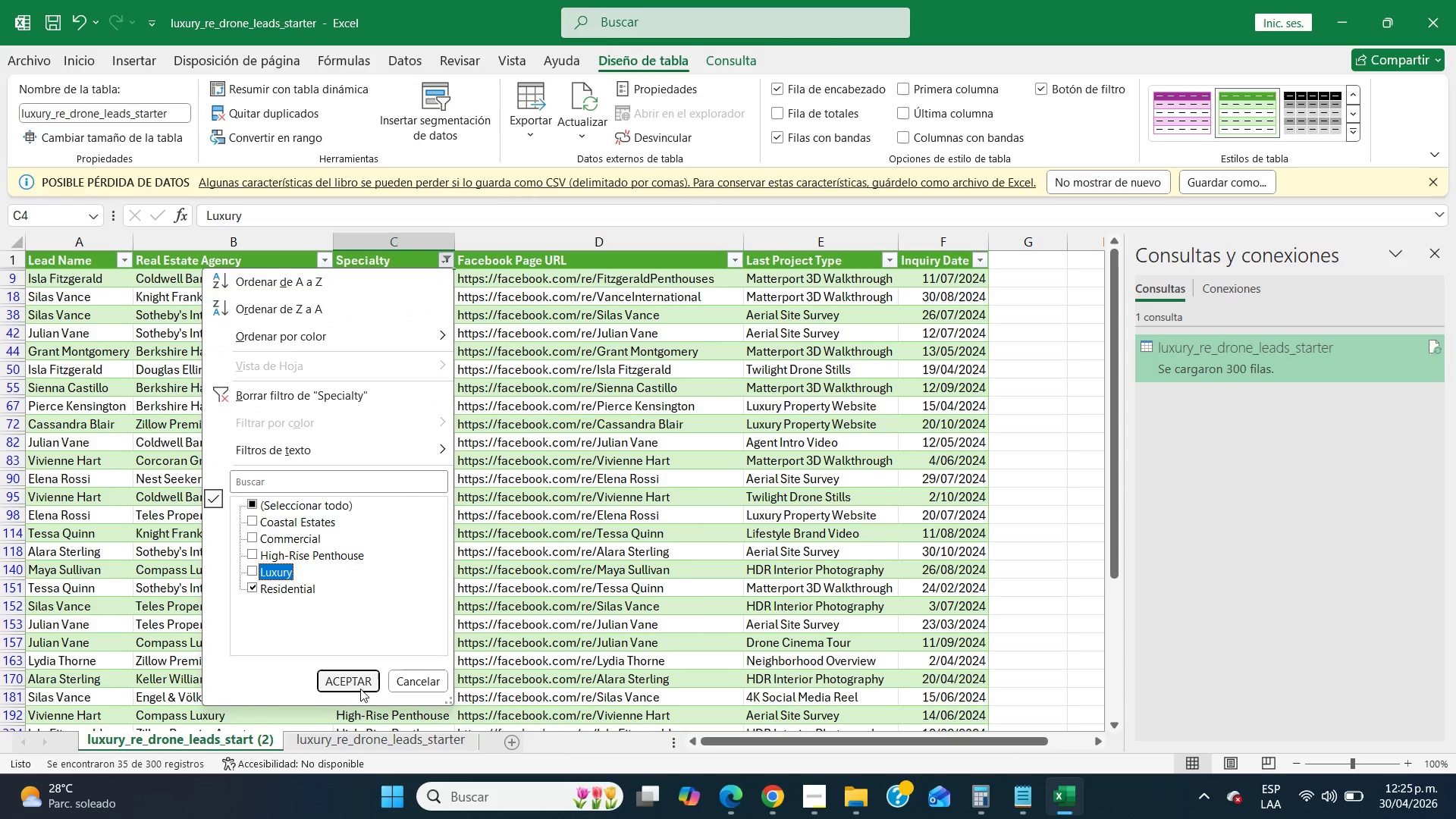 
left_click([359, 686])
 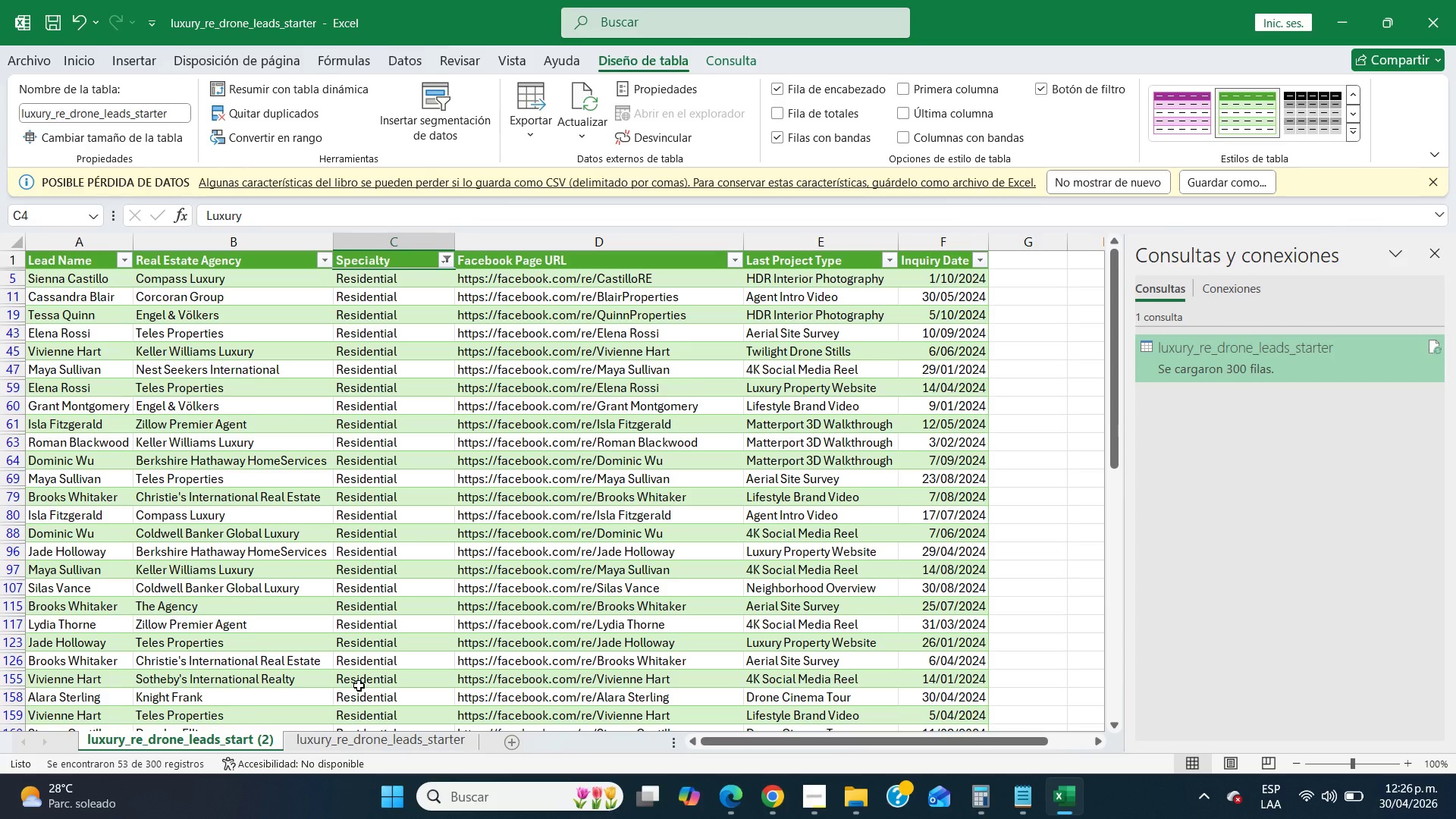 
wait(45.2)
 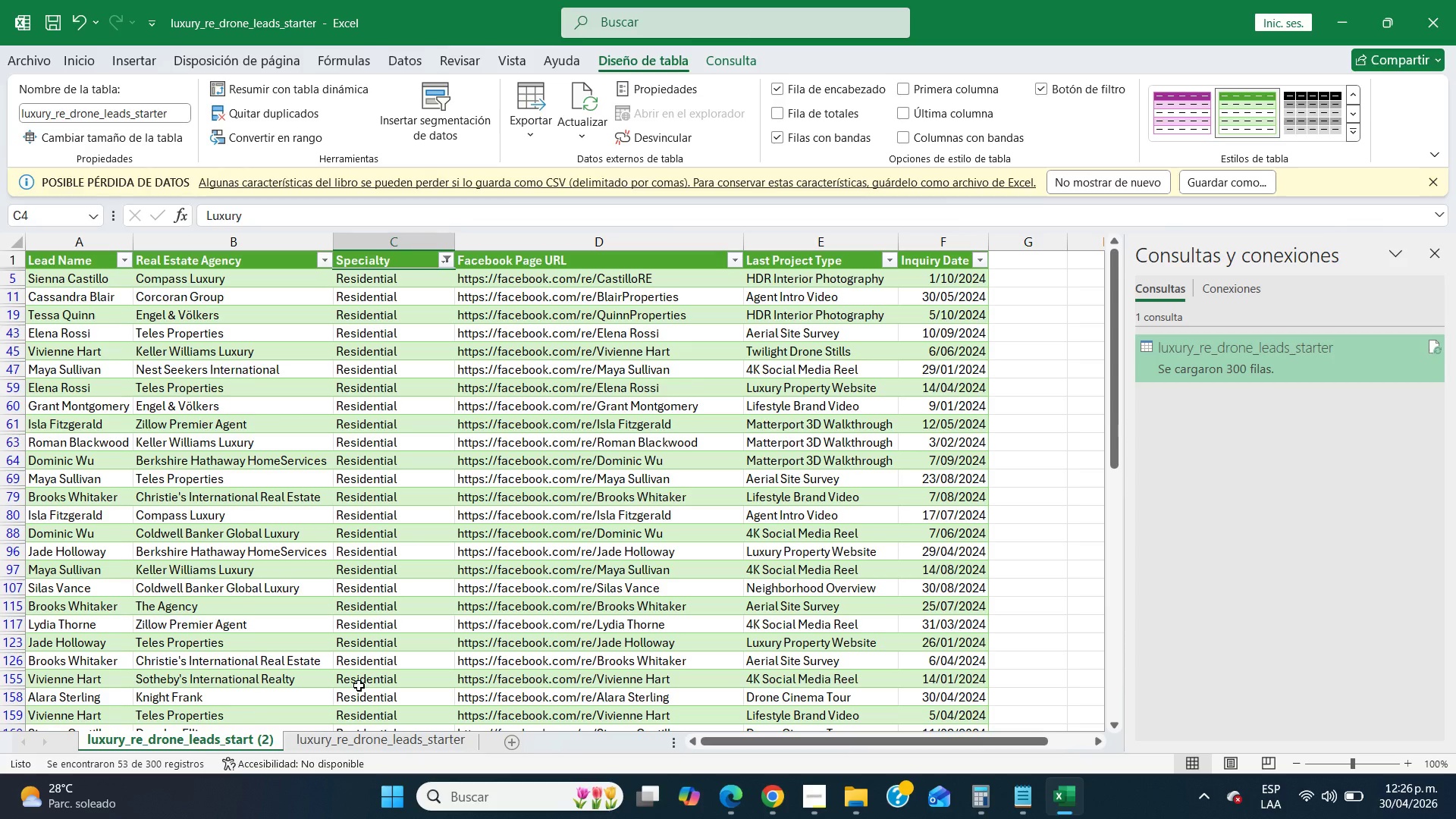 
scroll: coordinate [359, 685], scroll_direction: down, amount: 3.0
 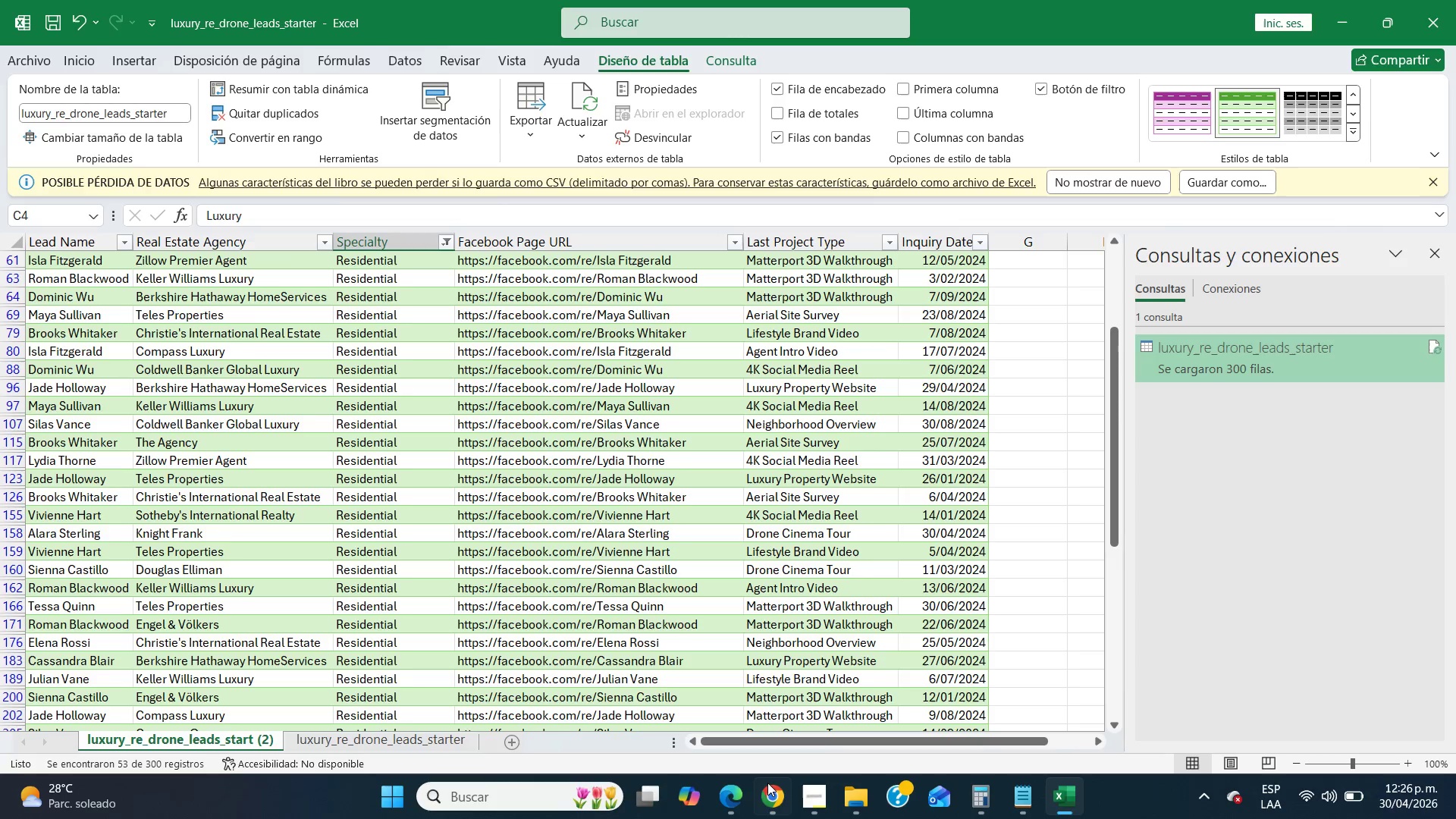 
left_click([777, 805])
 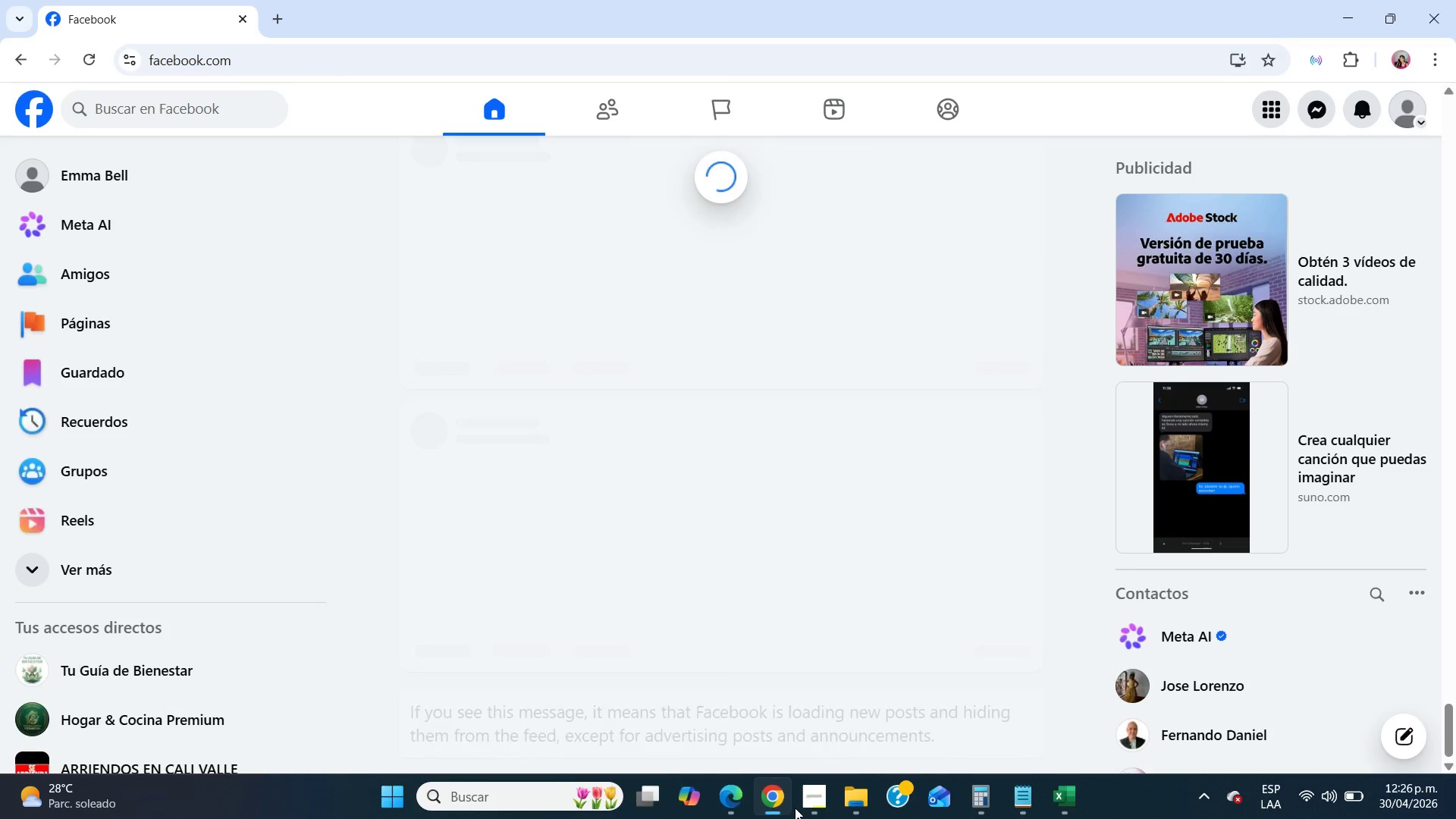 
left_click([797, 808])